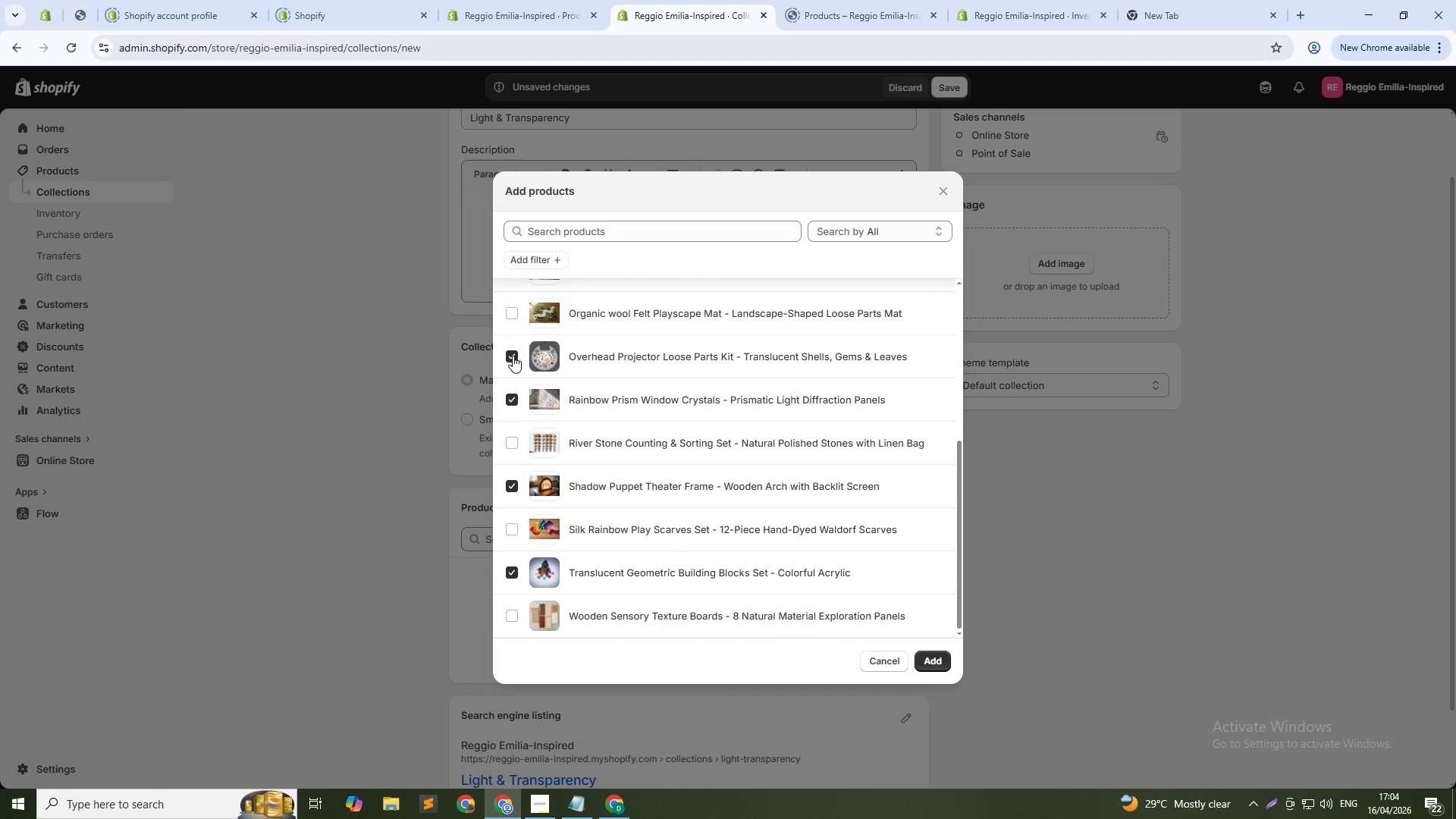 
scroll: coordinate [513, 356], scroll_direction: up, amount: 4.0
 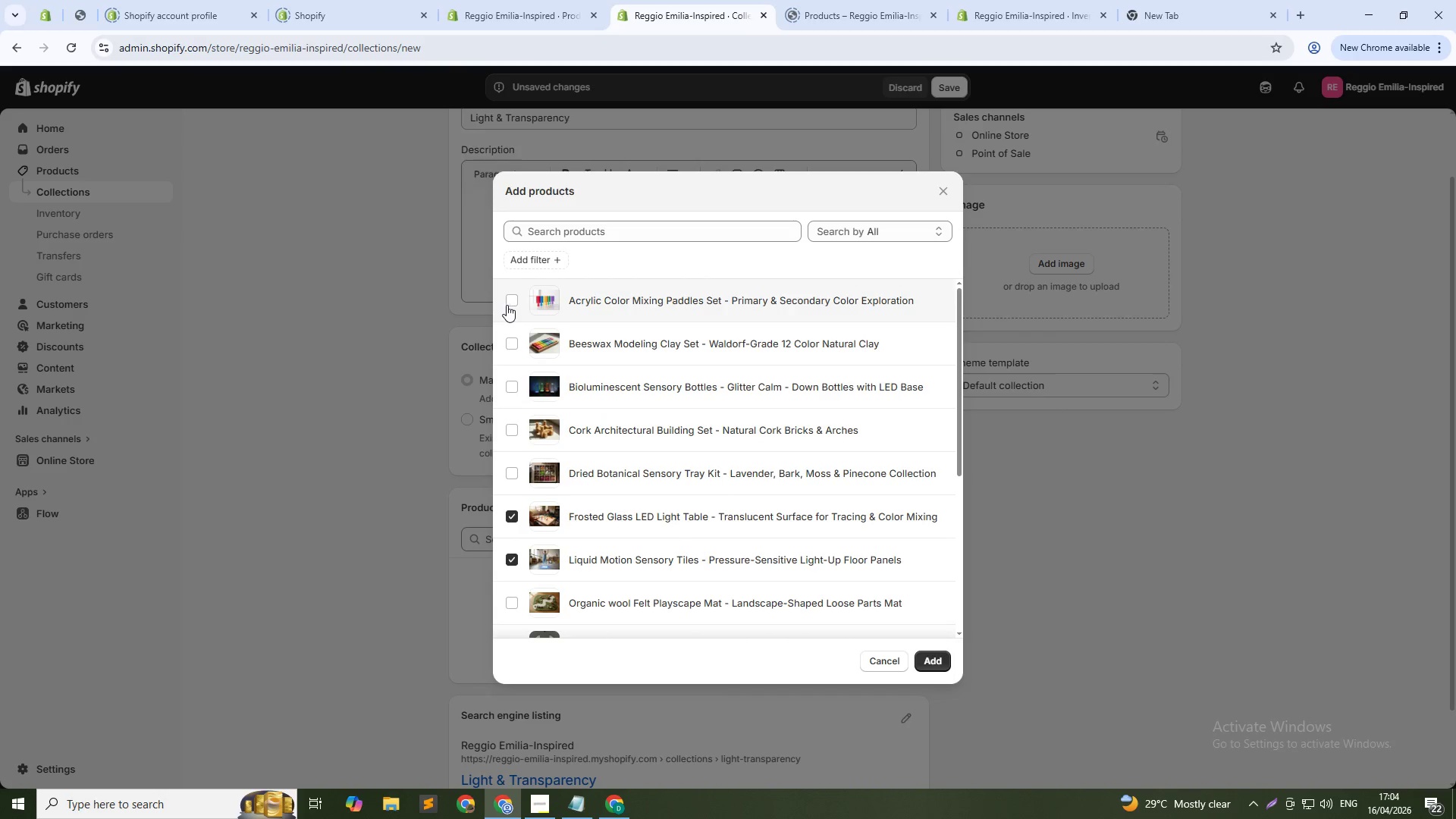 
left_click([512, 303])
 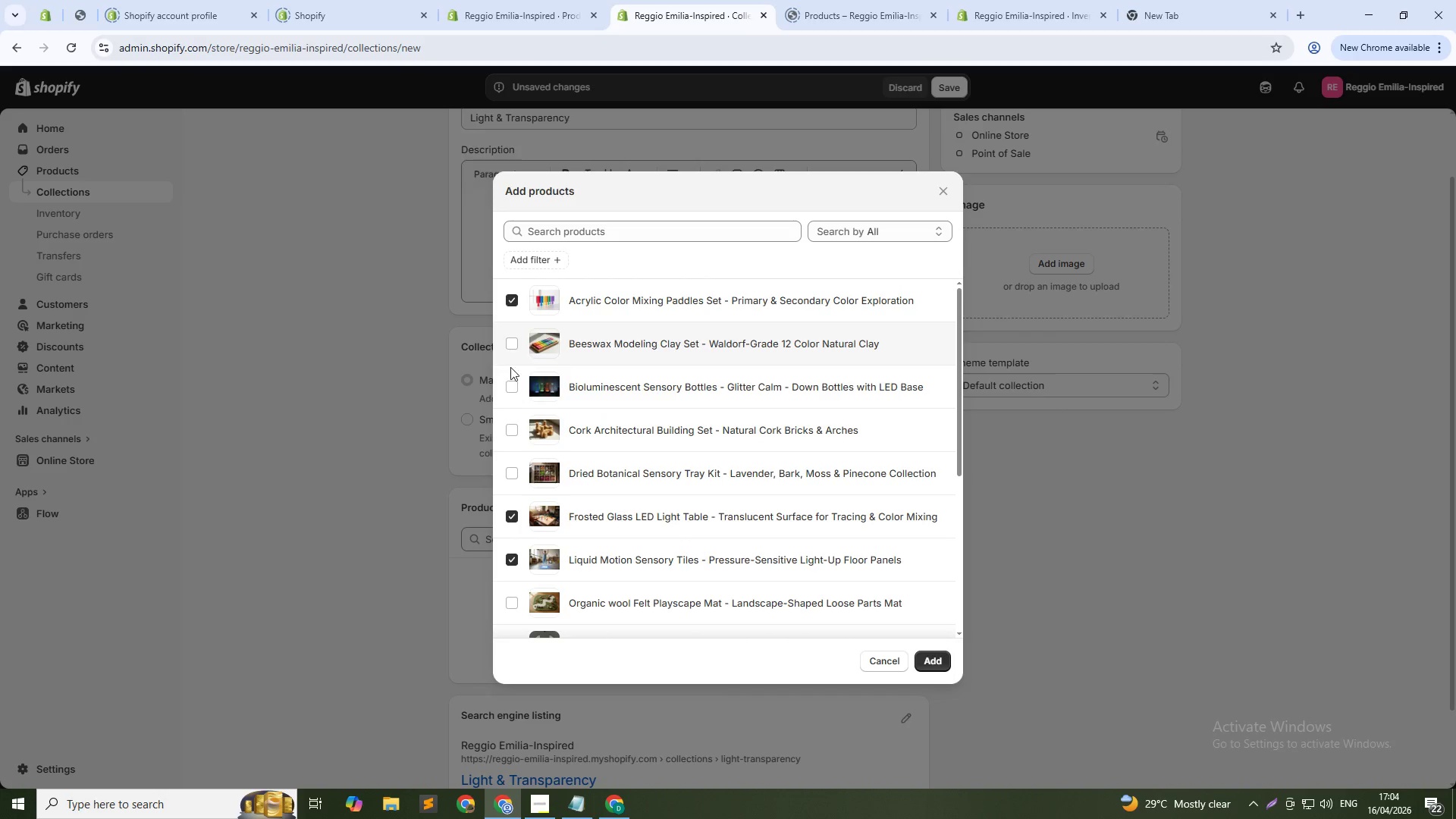 
left_click([508, 386])
 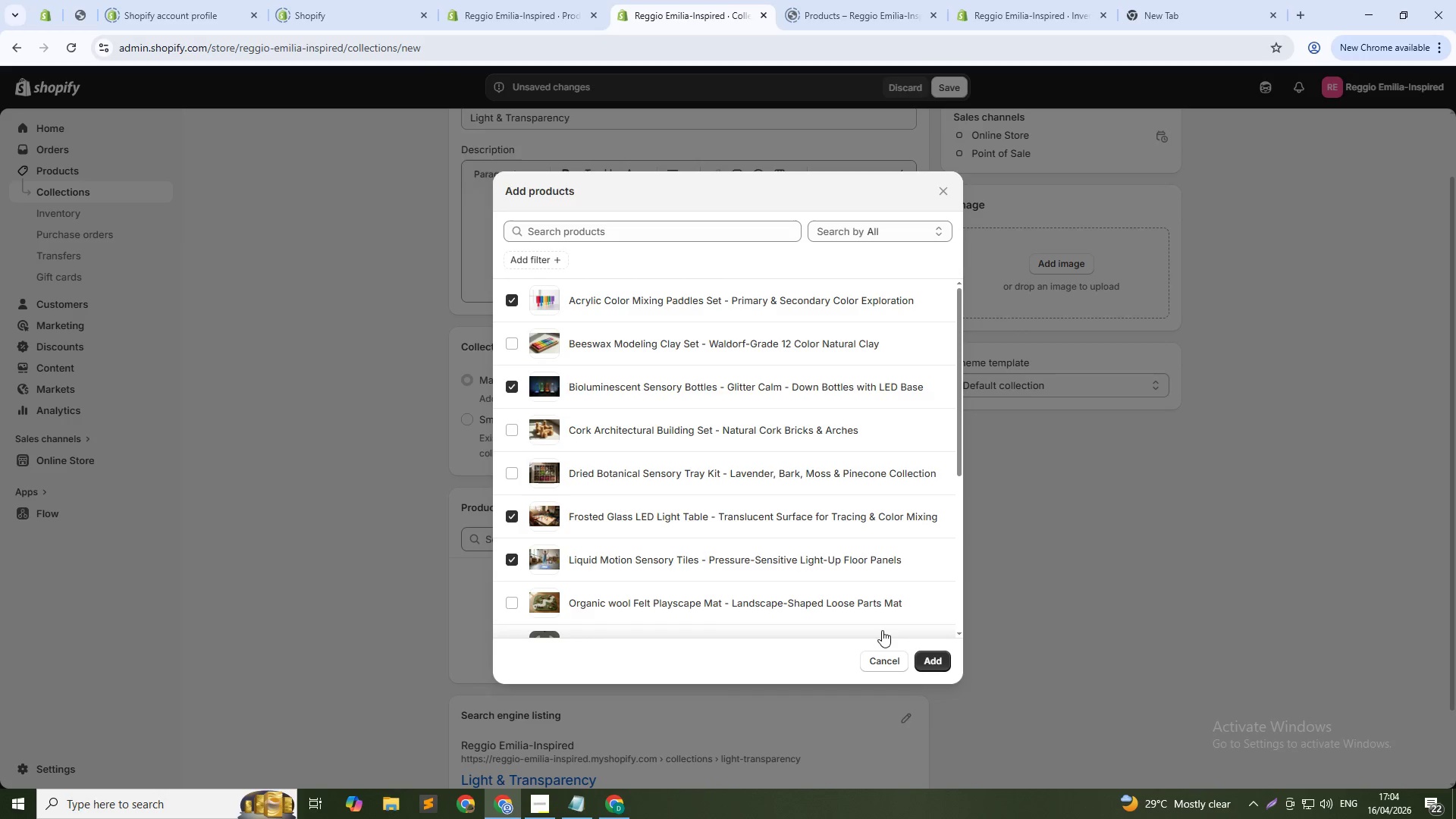 
left_click([932, 657])
 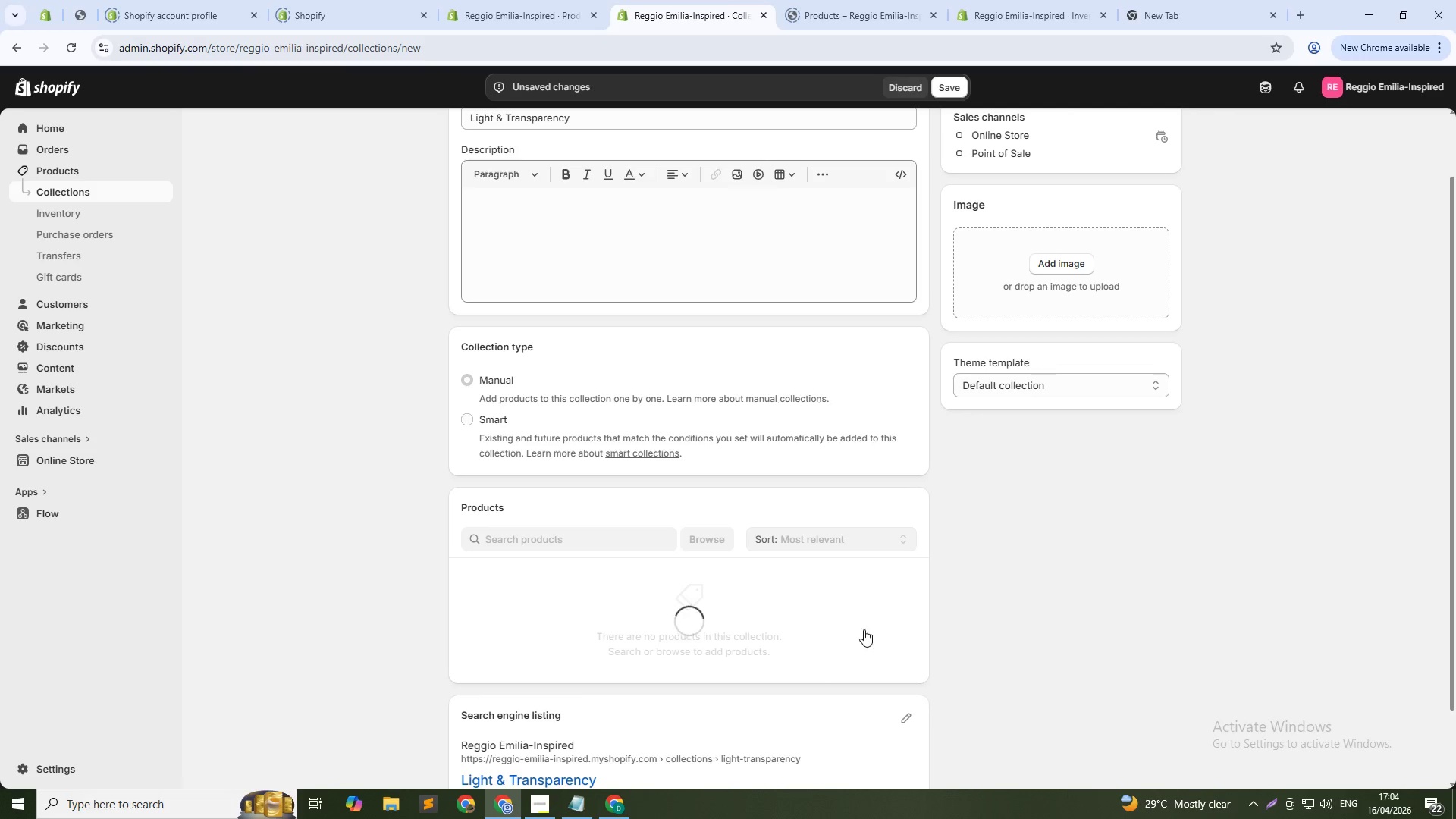 
scroll: coordinate [824, 613], scroll_direction: down, amount: 3.0
 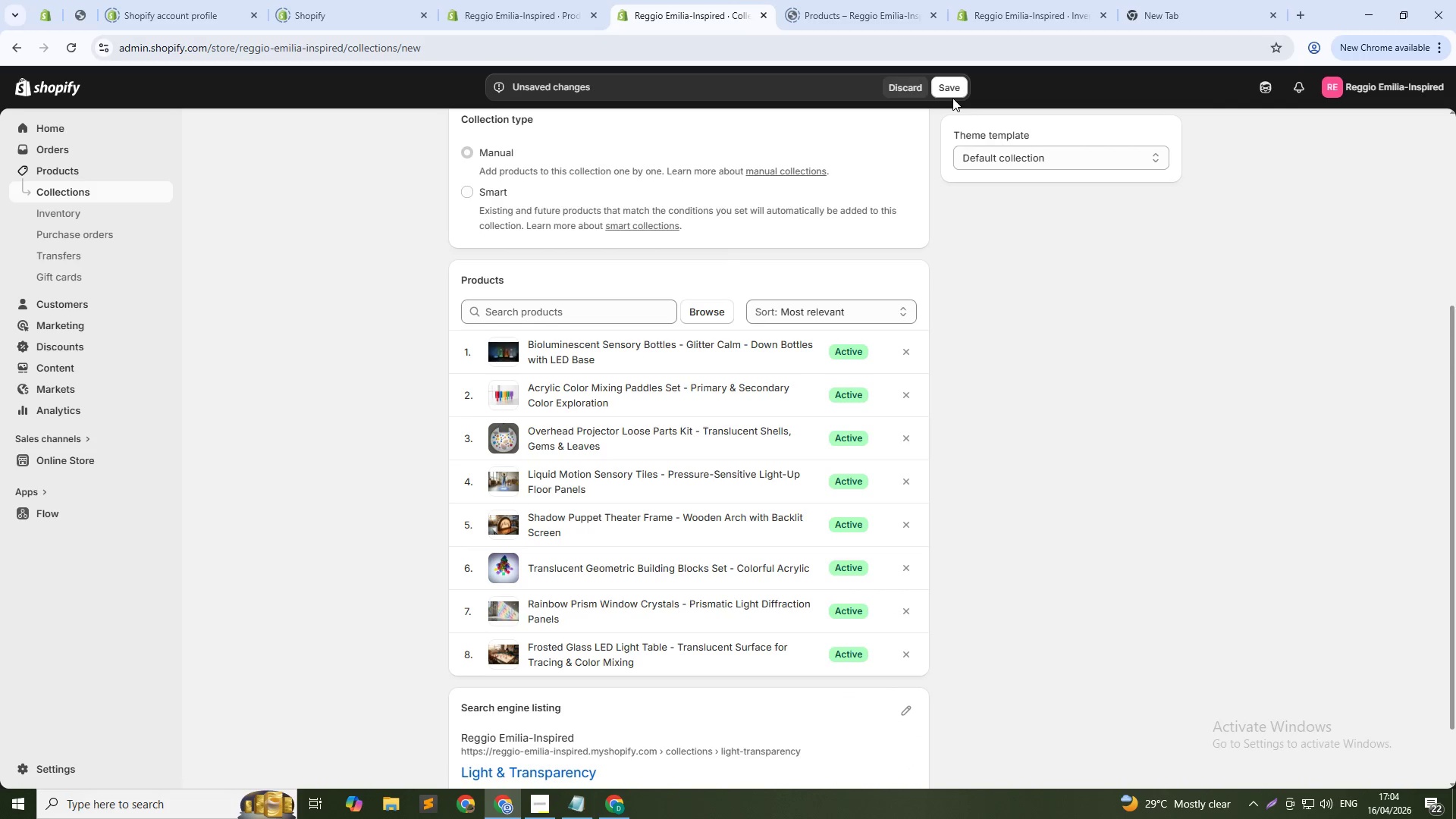 
left_click([952, 88])
 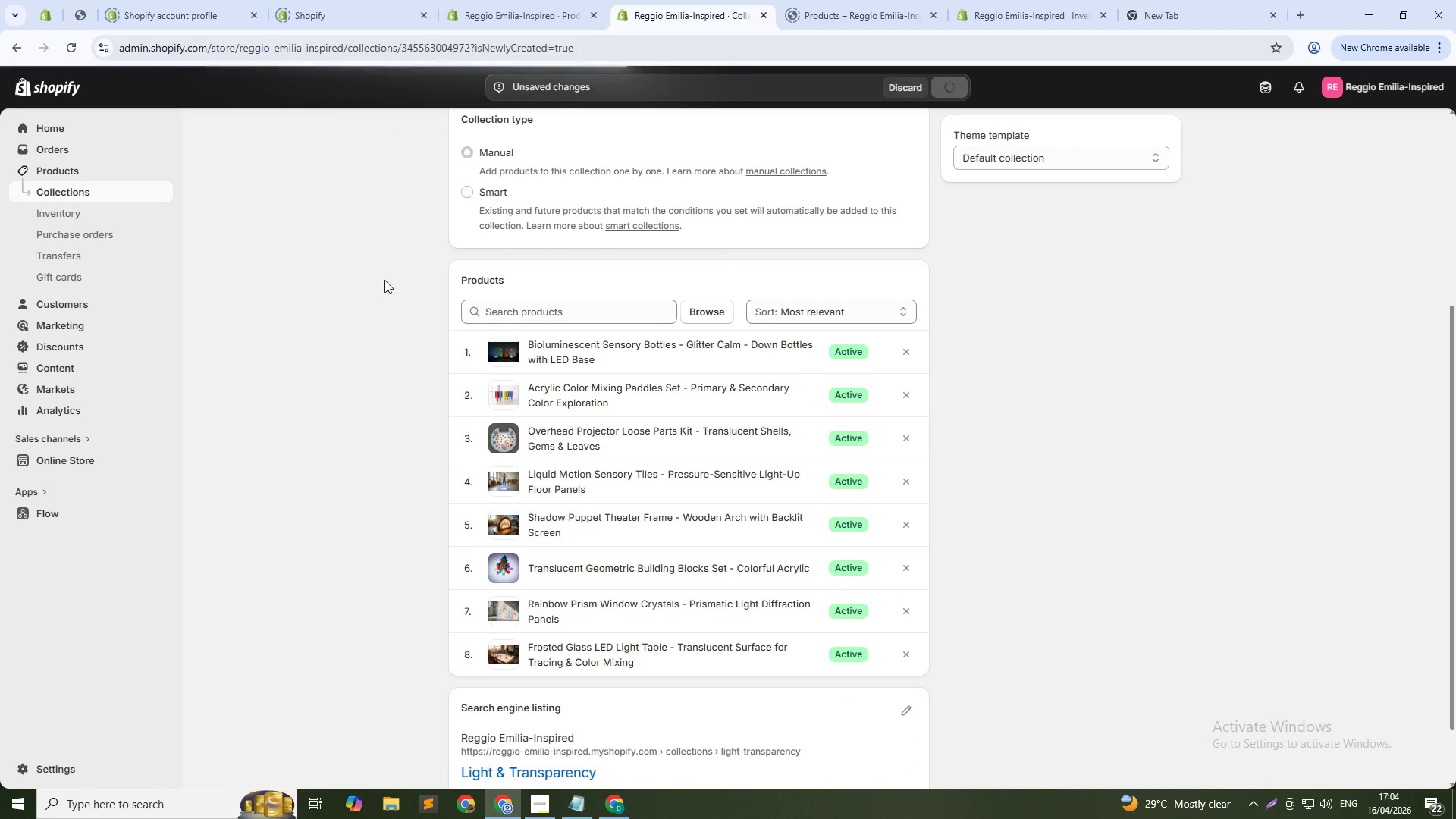 
wait(5.48)
 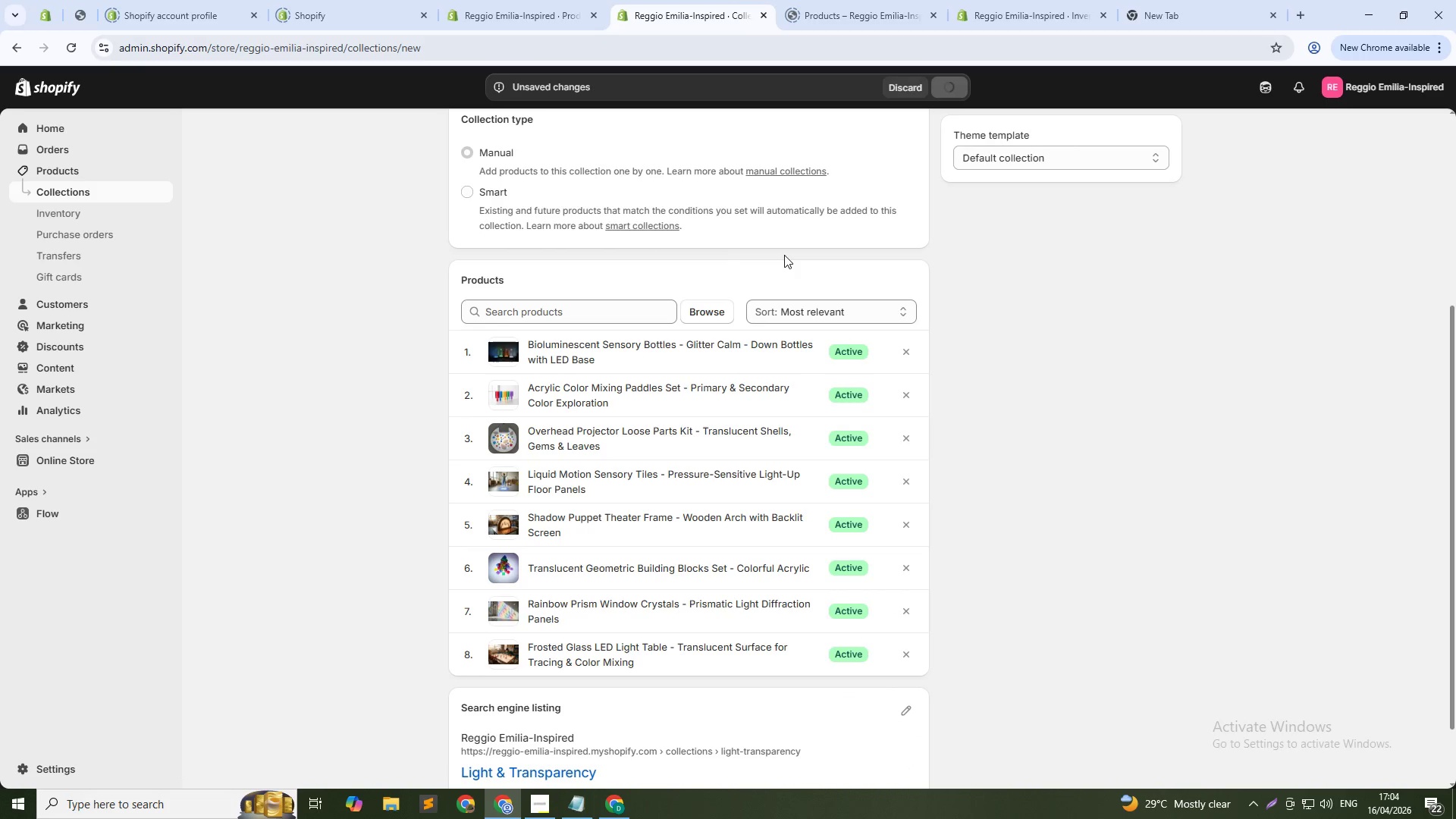 
left_click([463, 133])
 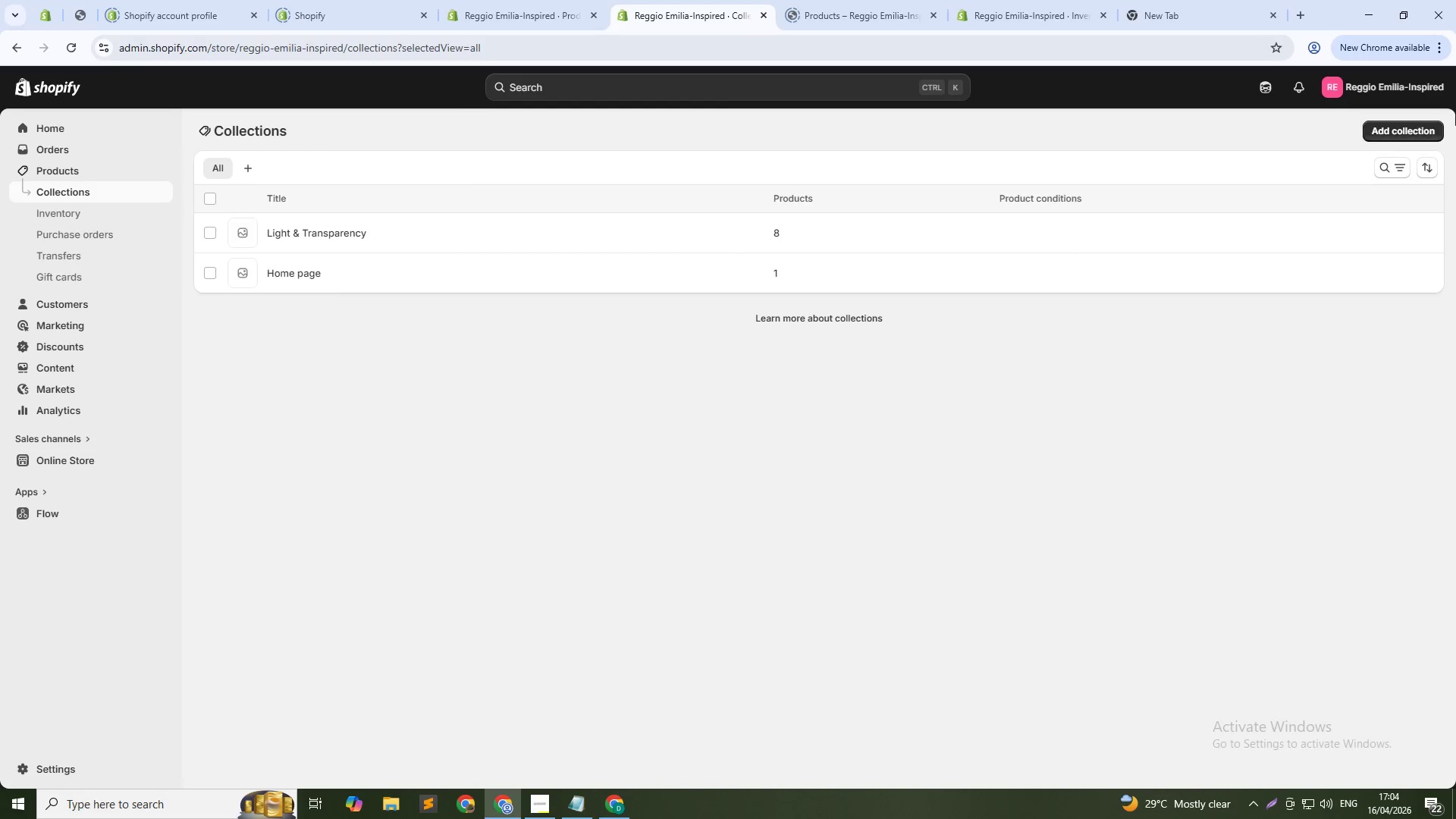 
left_click([1398, 140])
 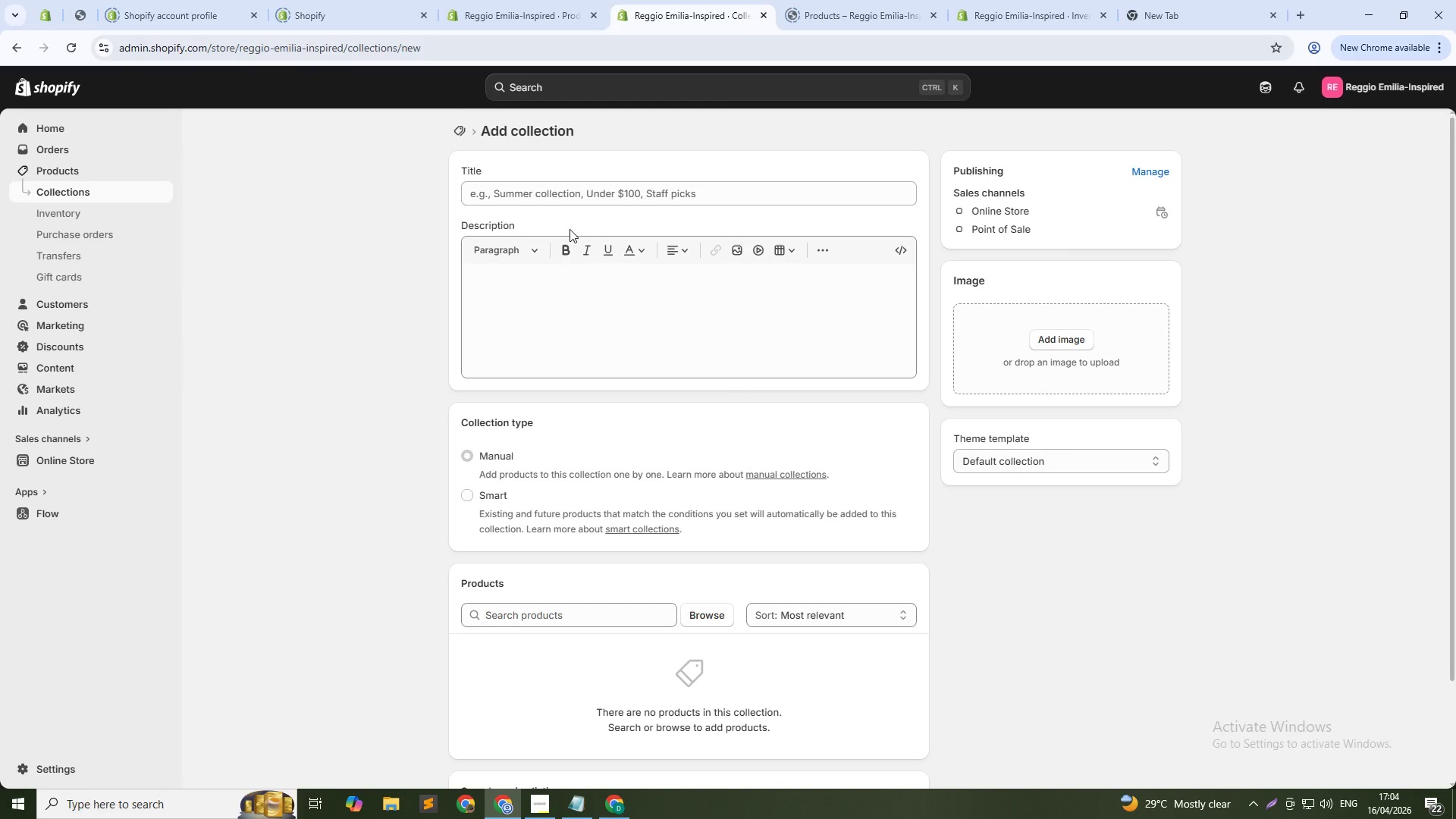 
left_click_drag(start_coordinate=[618, 184], to_coordinate=[617, 196])
 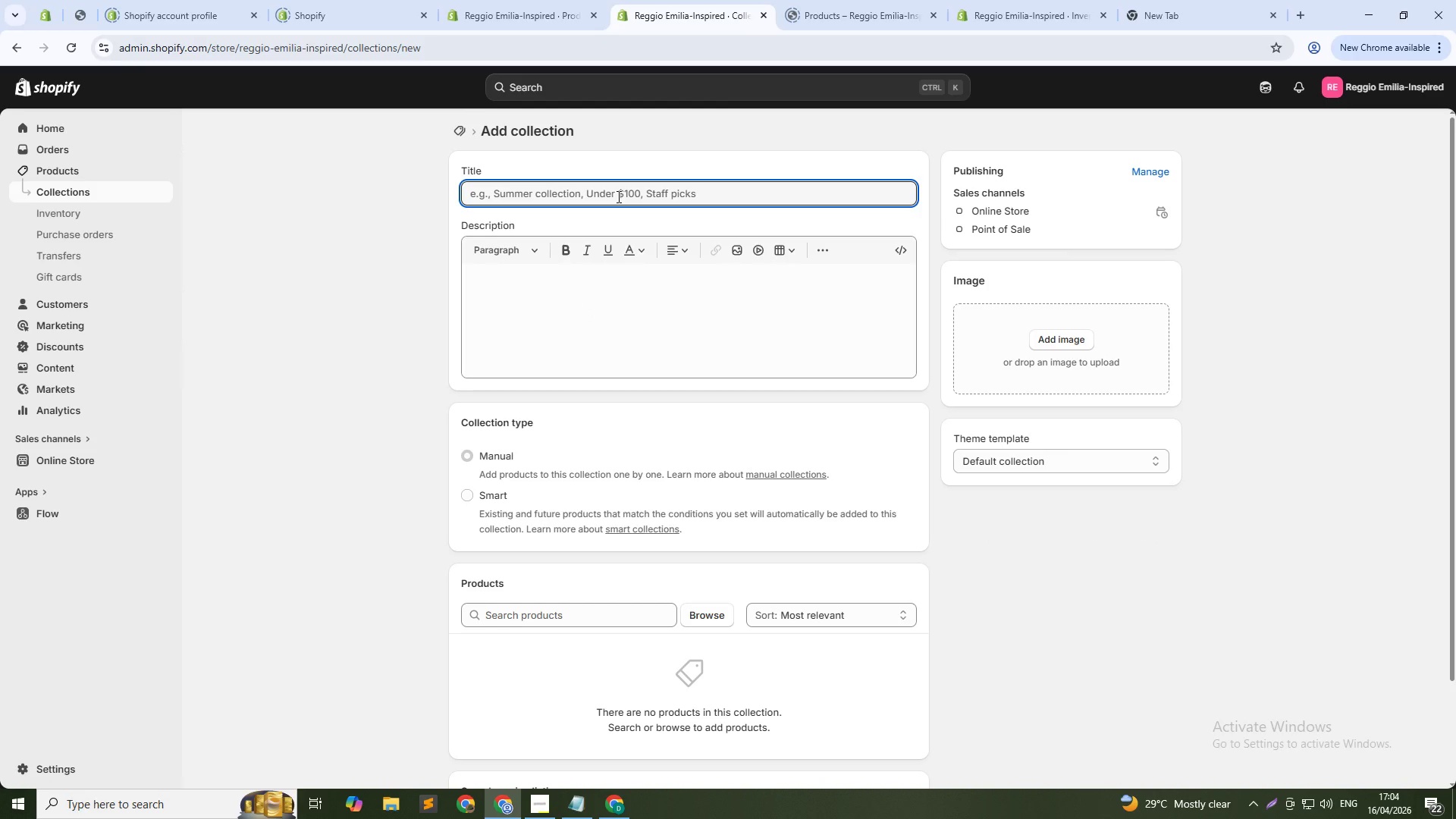 
type(Architectural BLocks)
 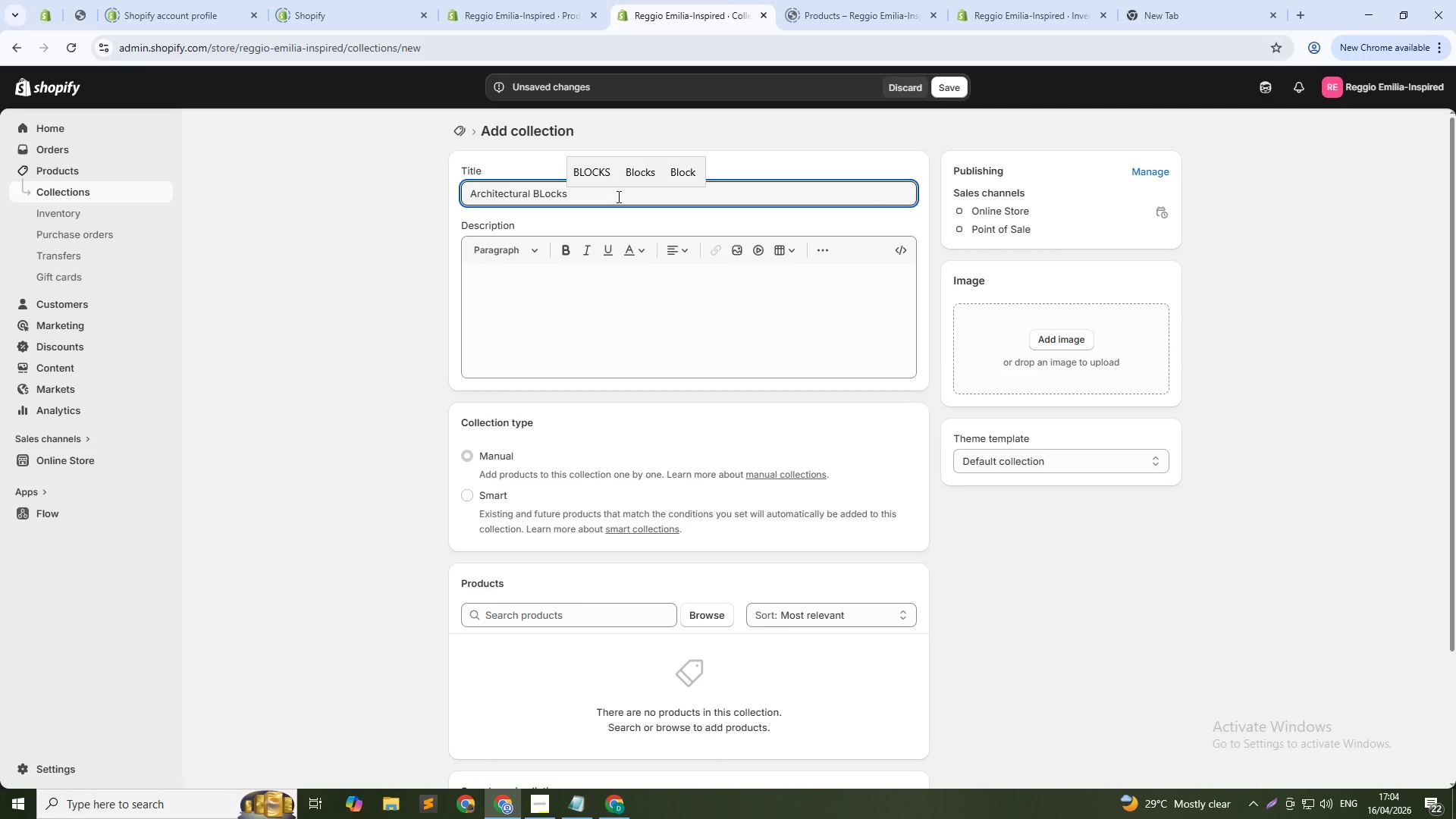 
left_click([548, 191])
 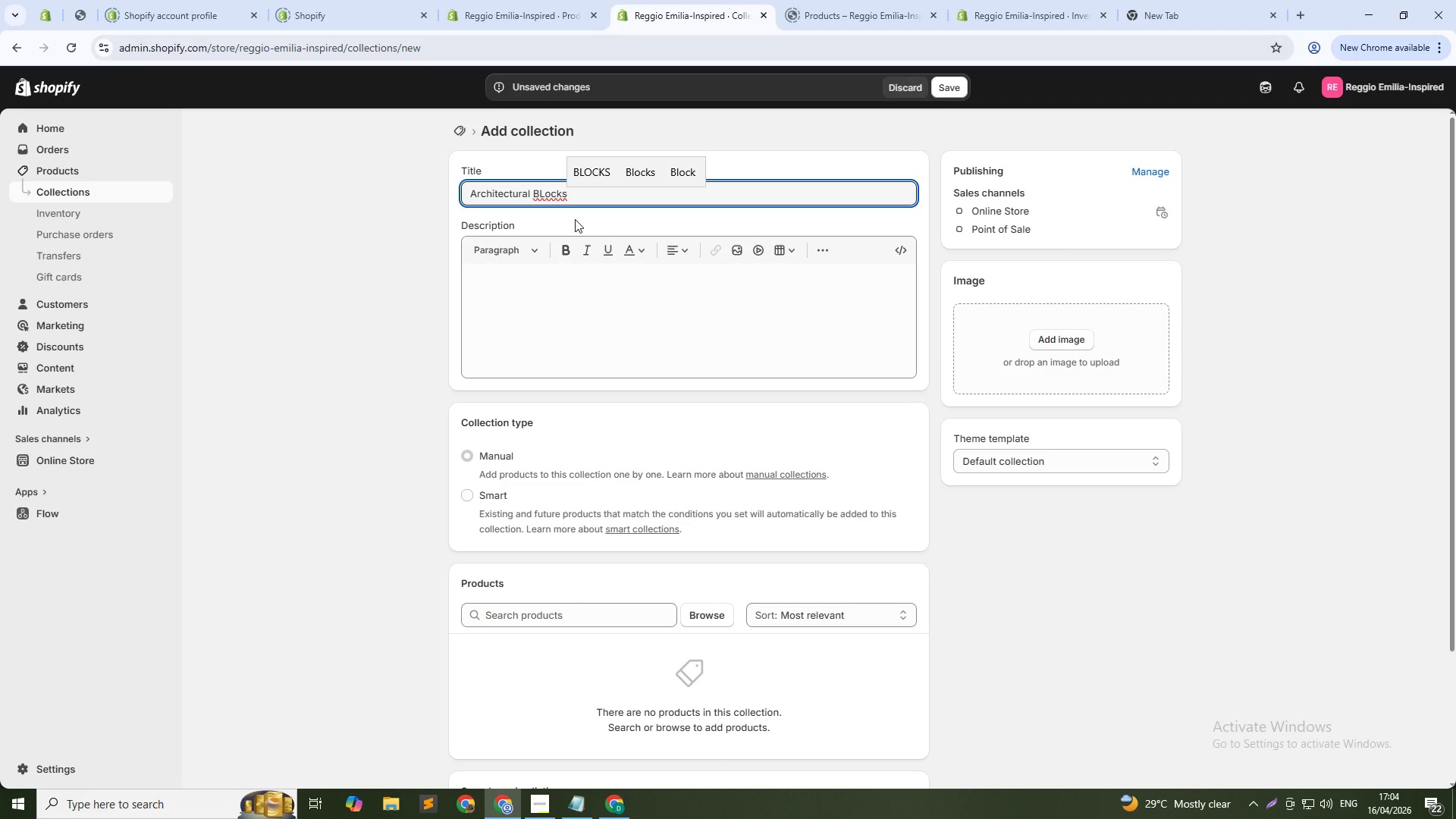 
key(ArrowLeft)
 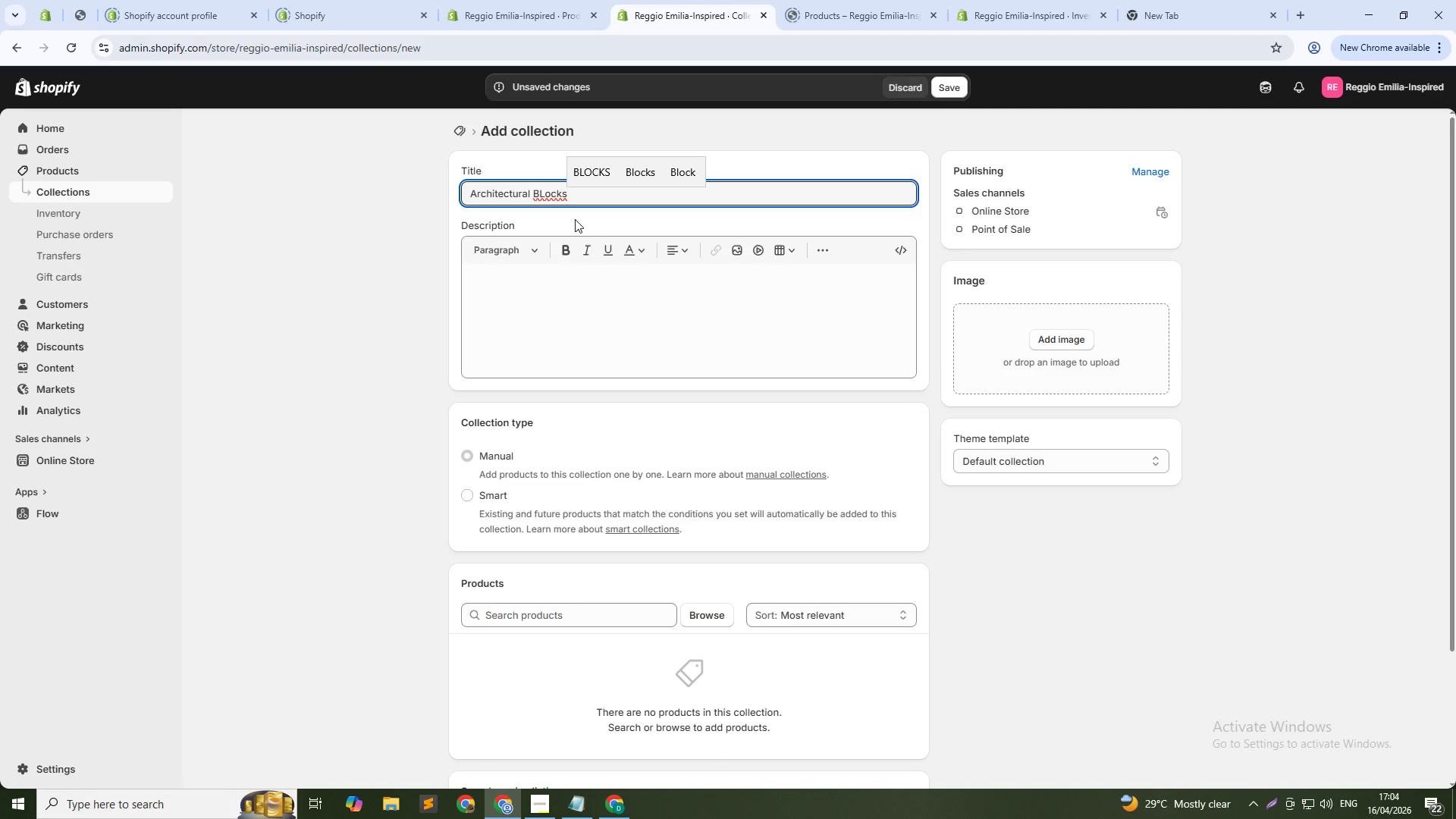 
key(Backspace)
 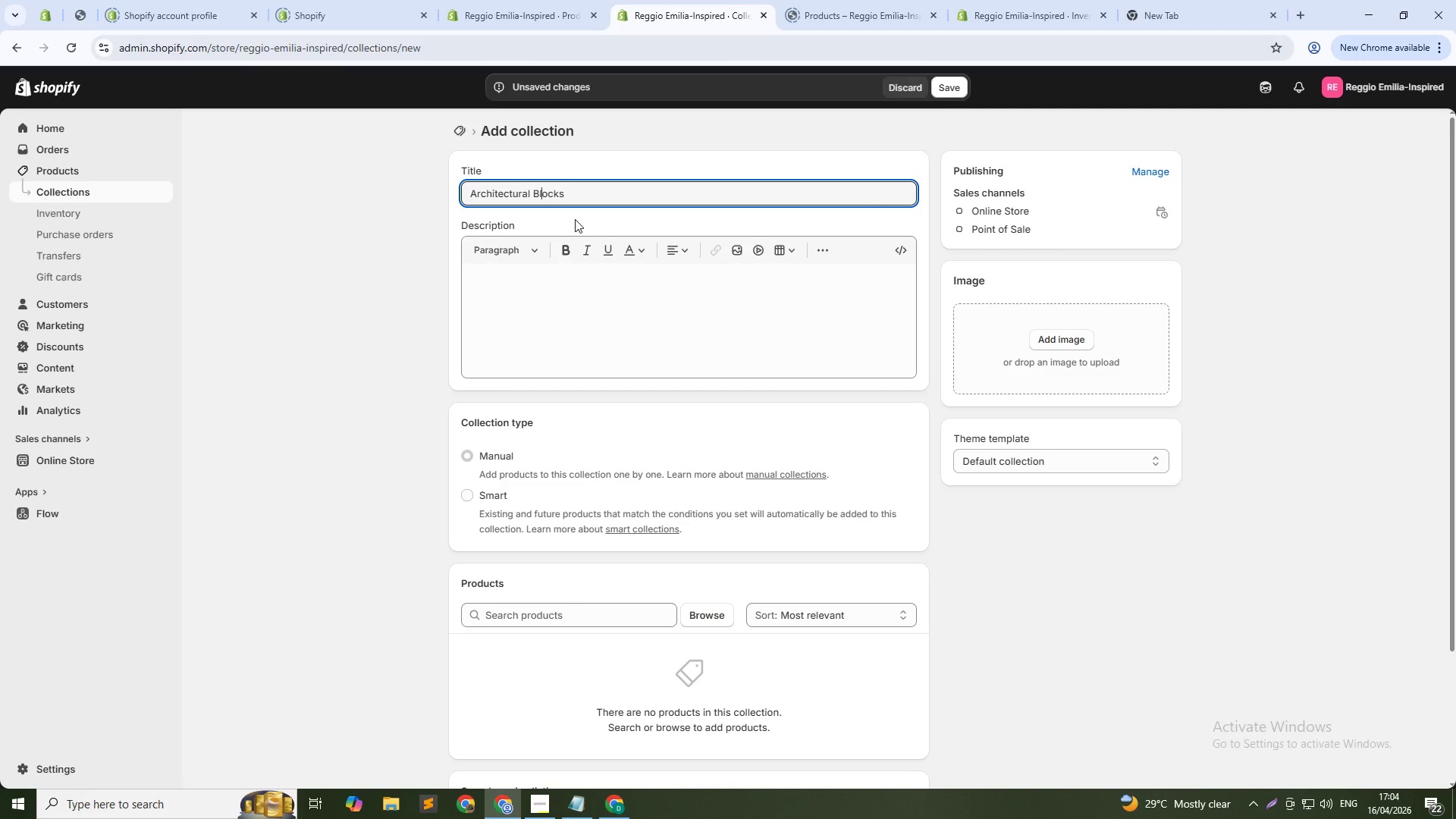 
key(L)
 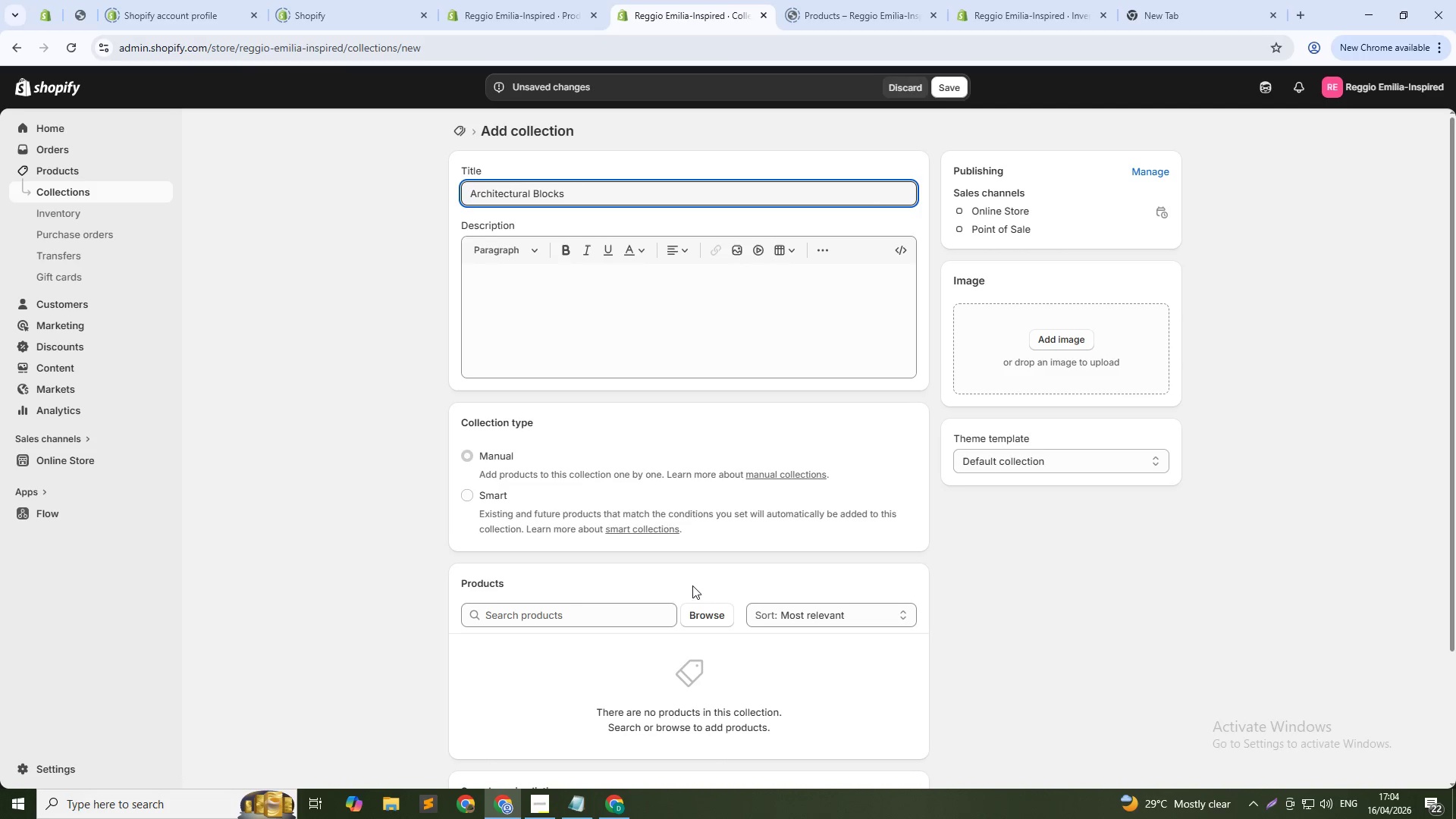 
left_click([711, 611])
 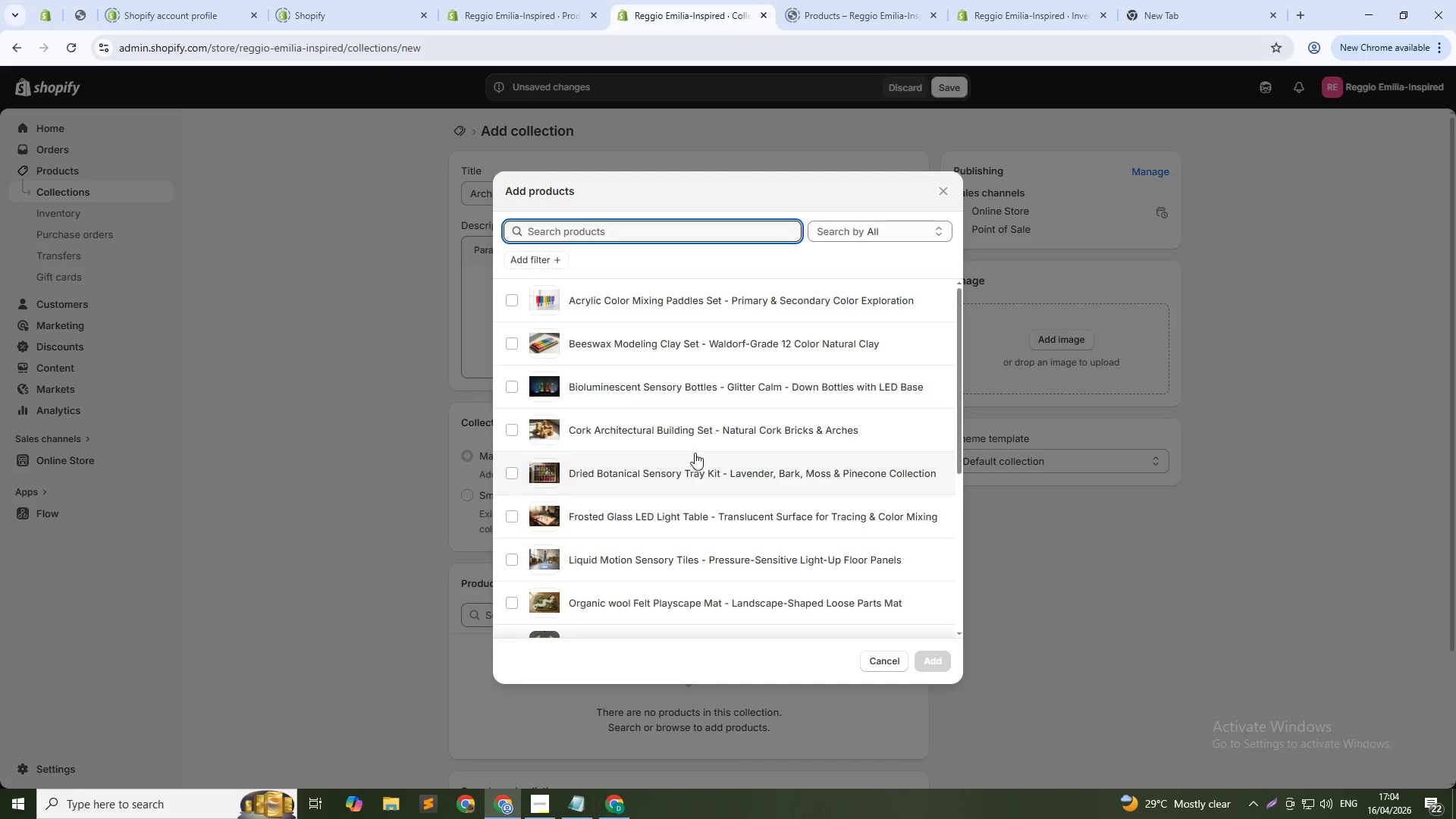 
scroll: coordinate [620, 426], scroll_direction: down, amount: 6.0
 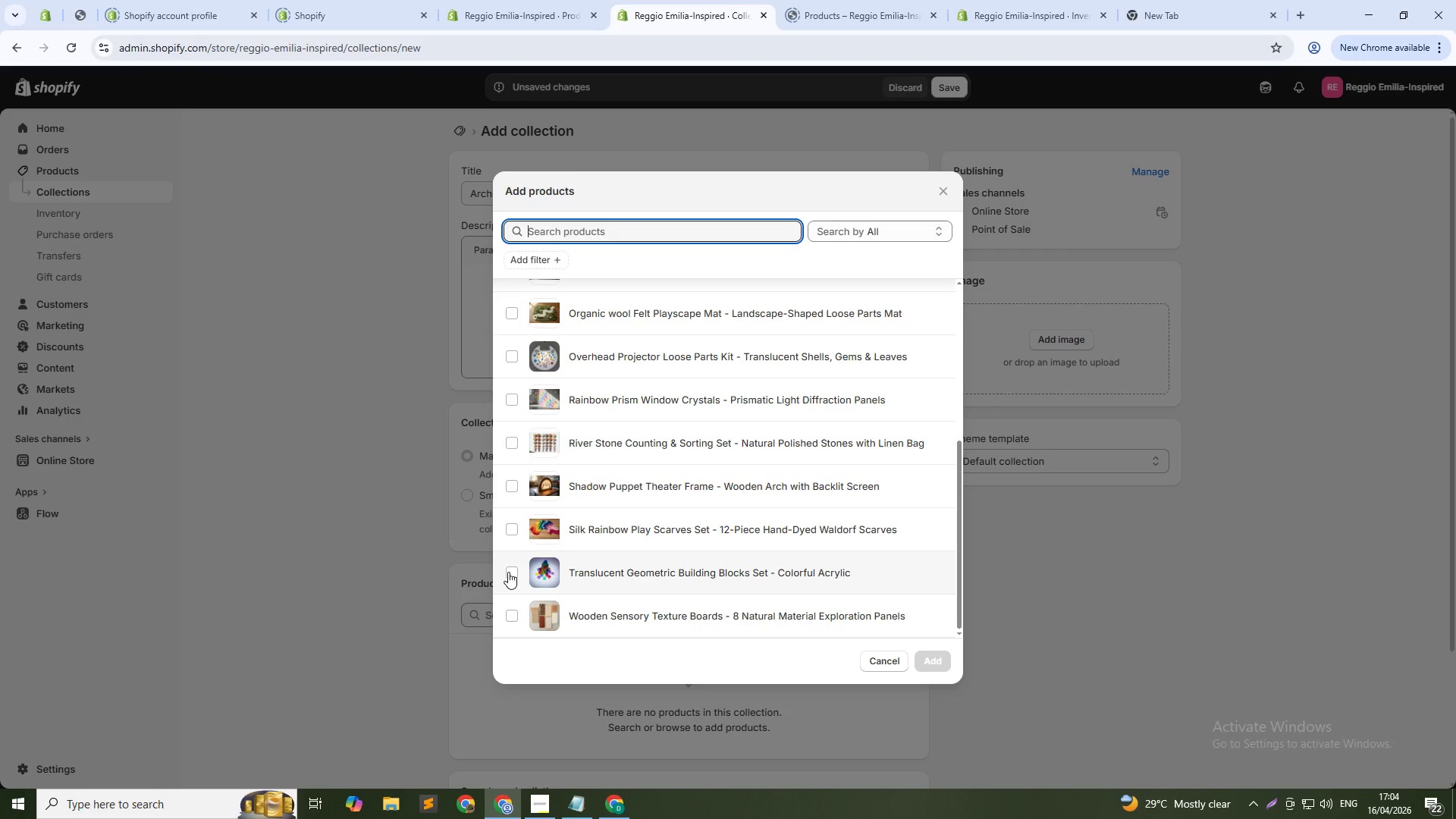 
left_click([508, 573])
 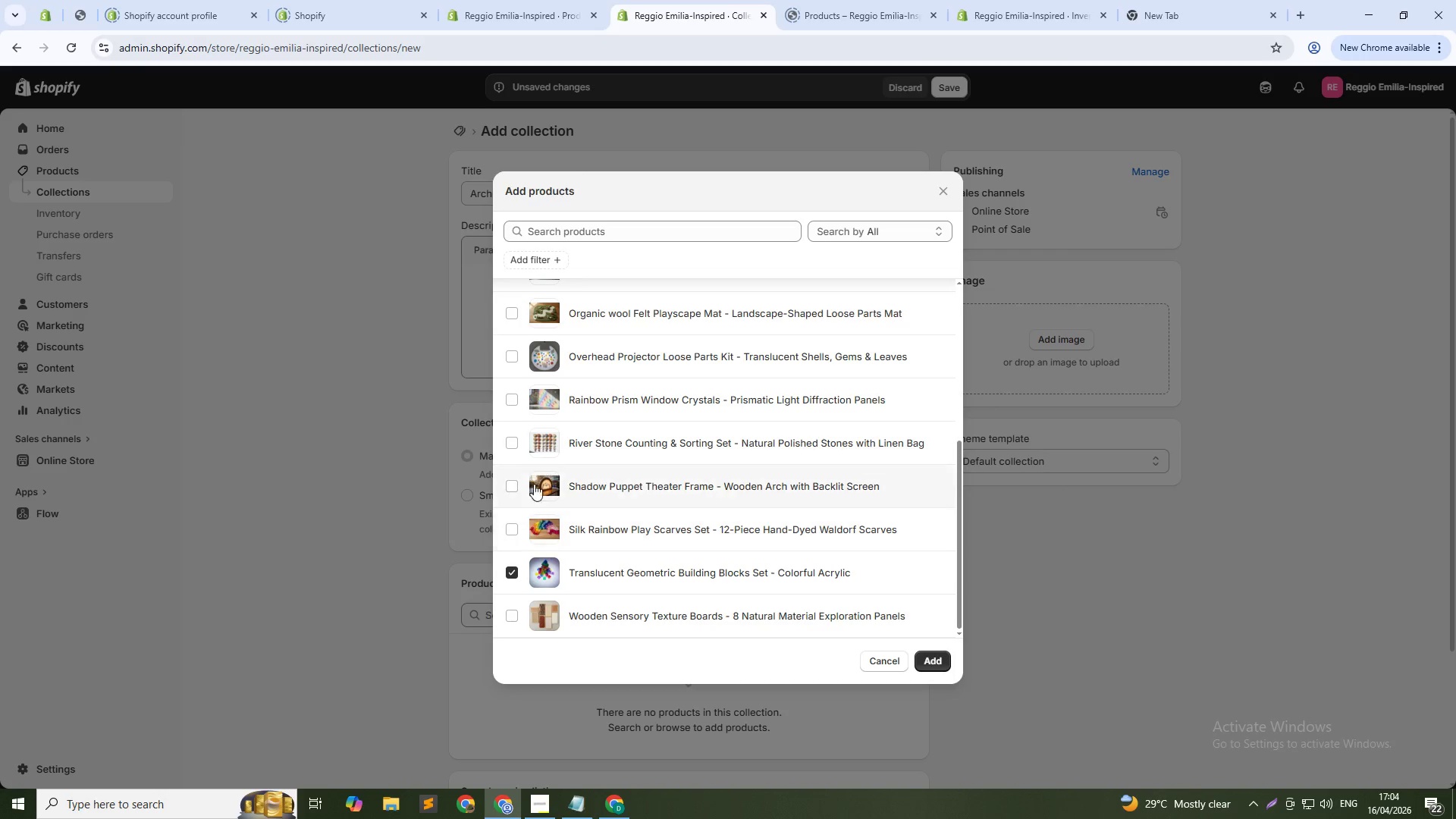 
scroll: coordinate [528, 406], scroll_direction: up, amount: 5.0
 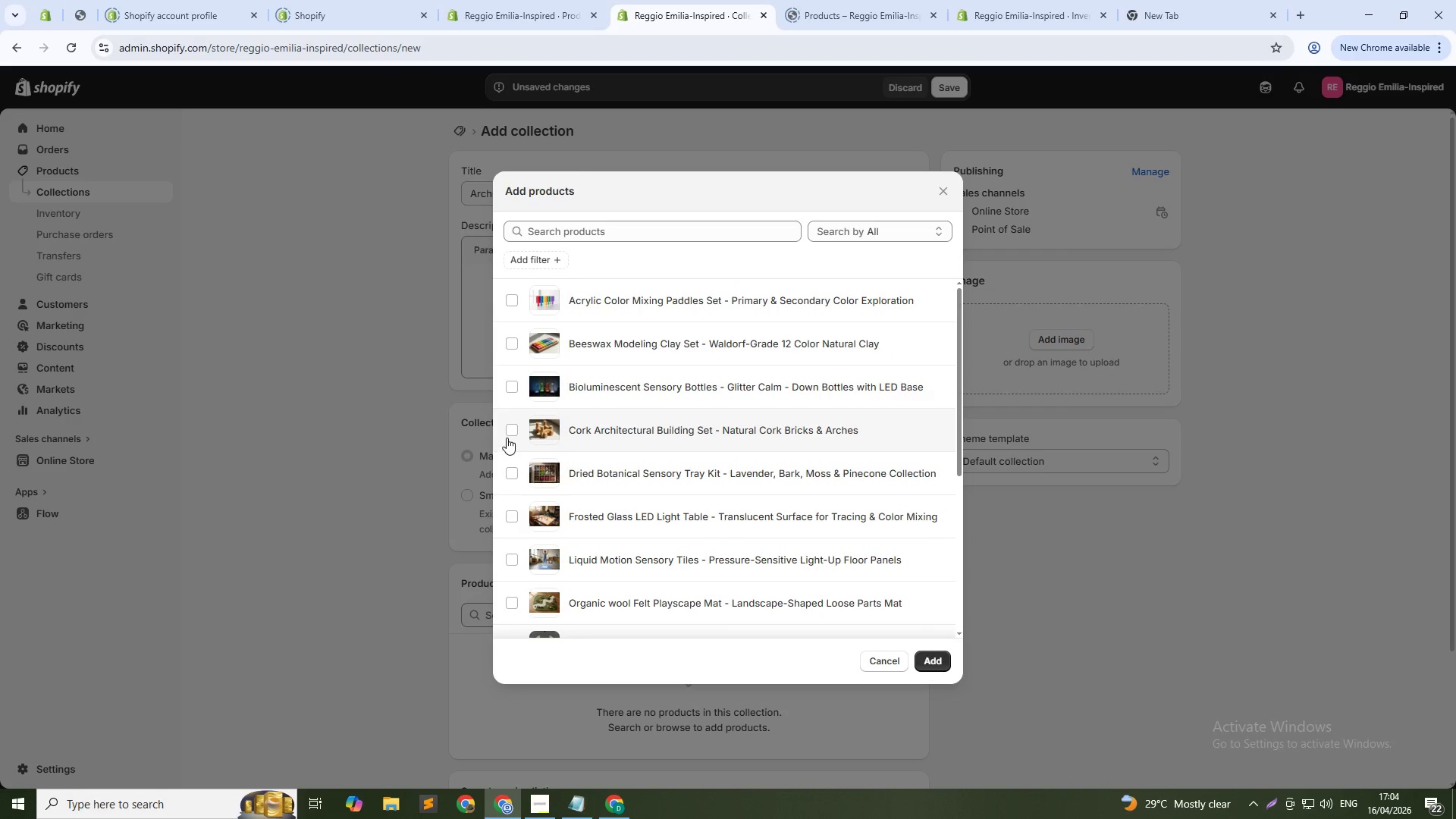 
left_click([509, 431])
 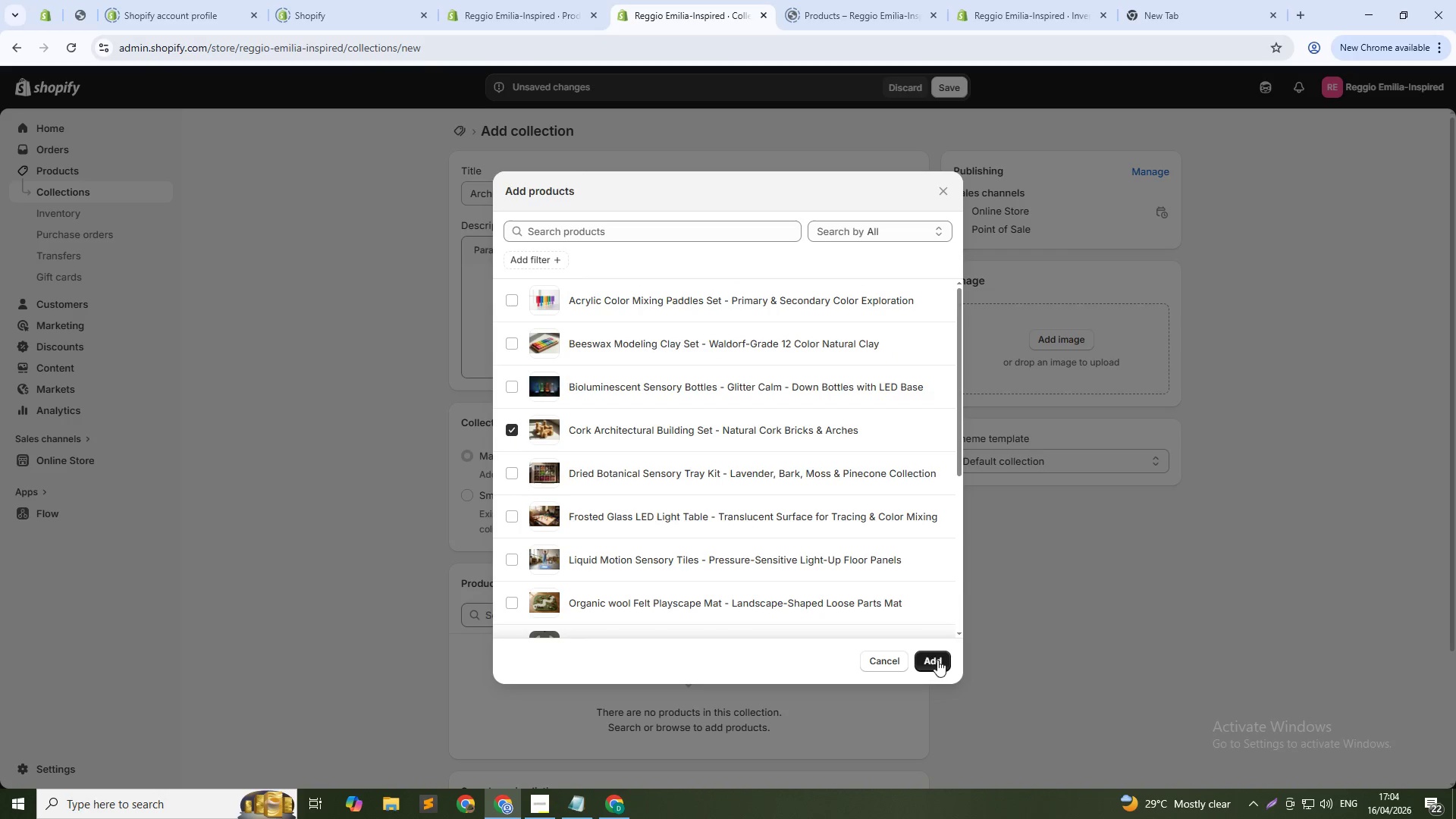 
left_click([928, 658])
 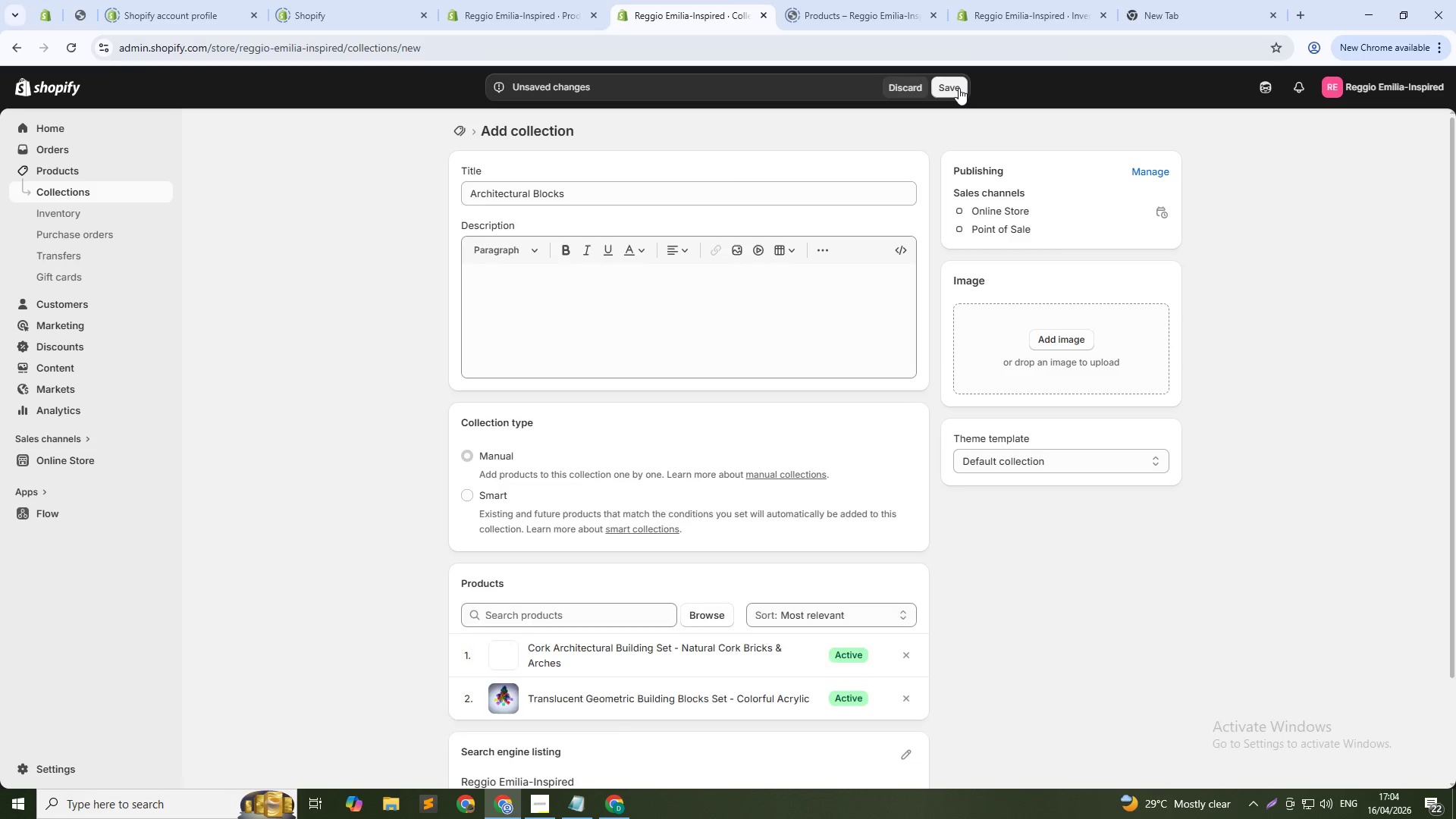 
left_click([959, 88])
 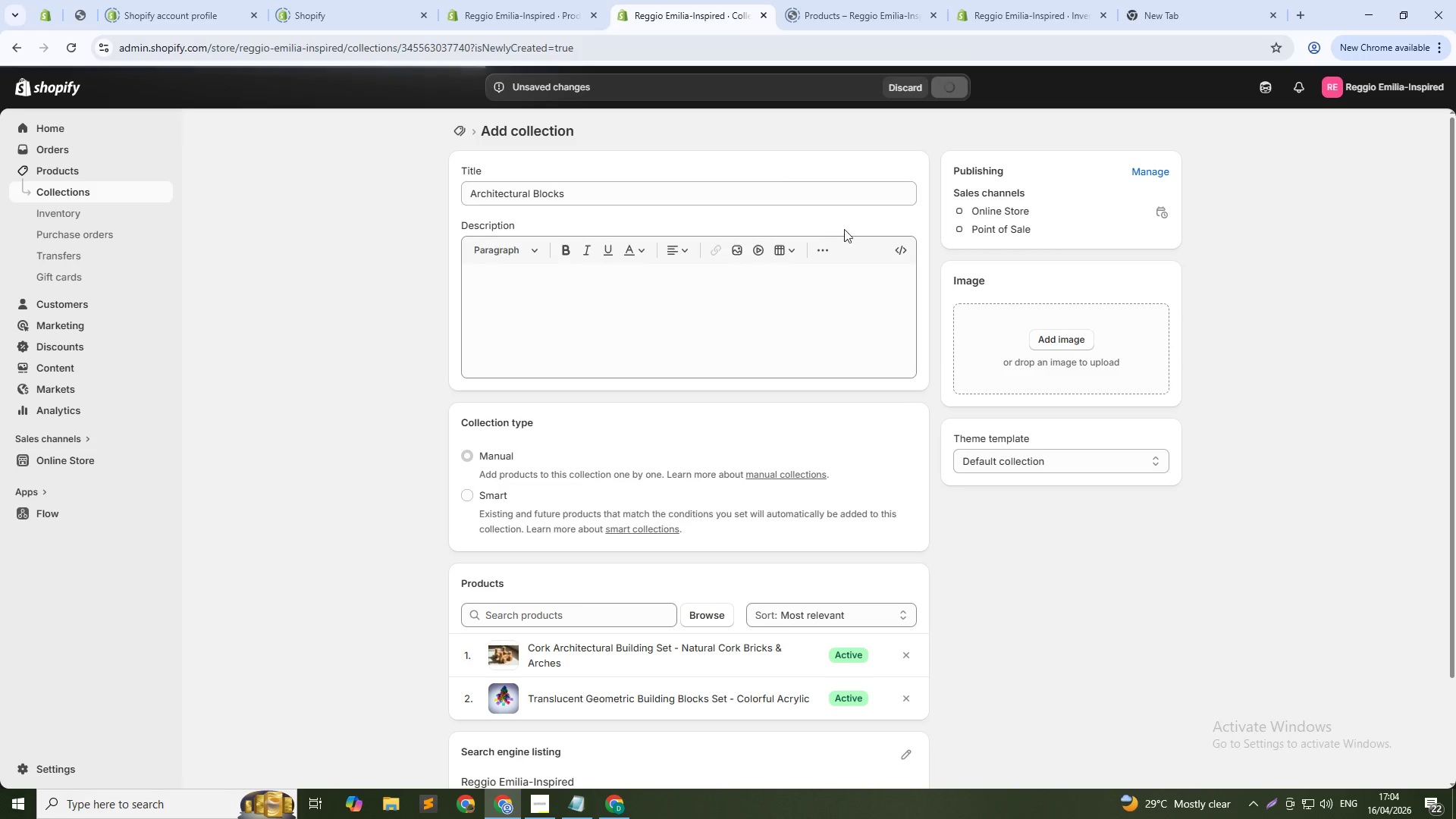 
left_click([468, 130])
 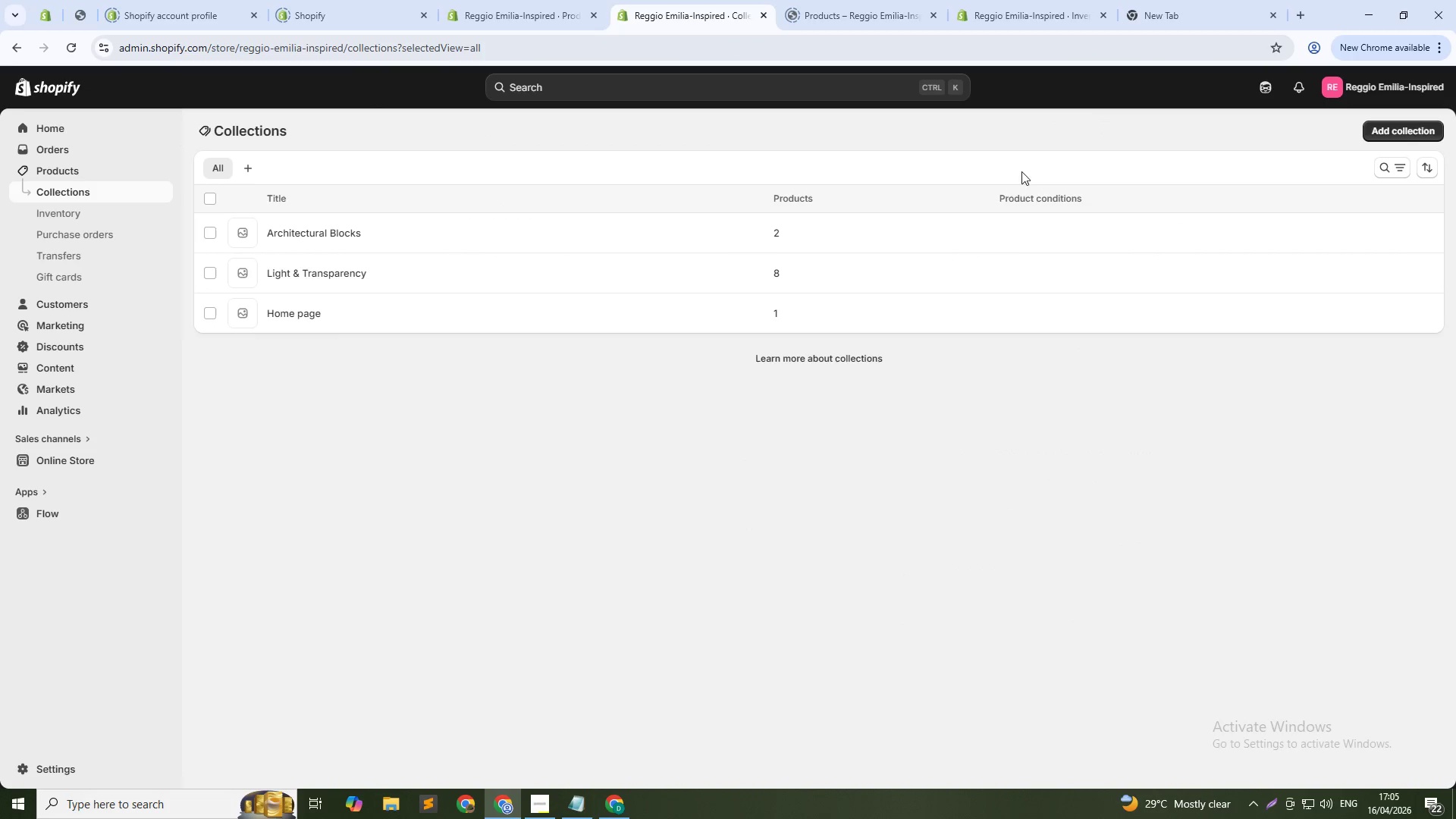 
left_click([1380, 130])
 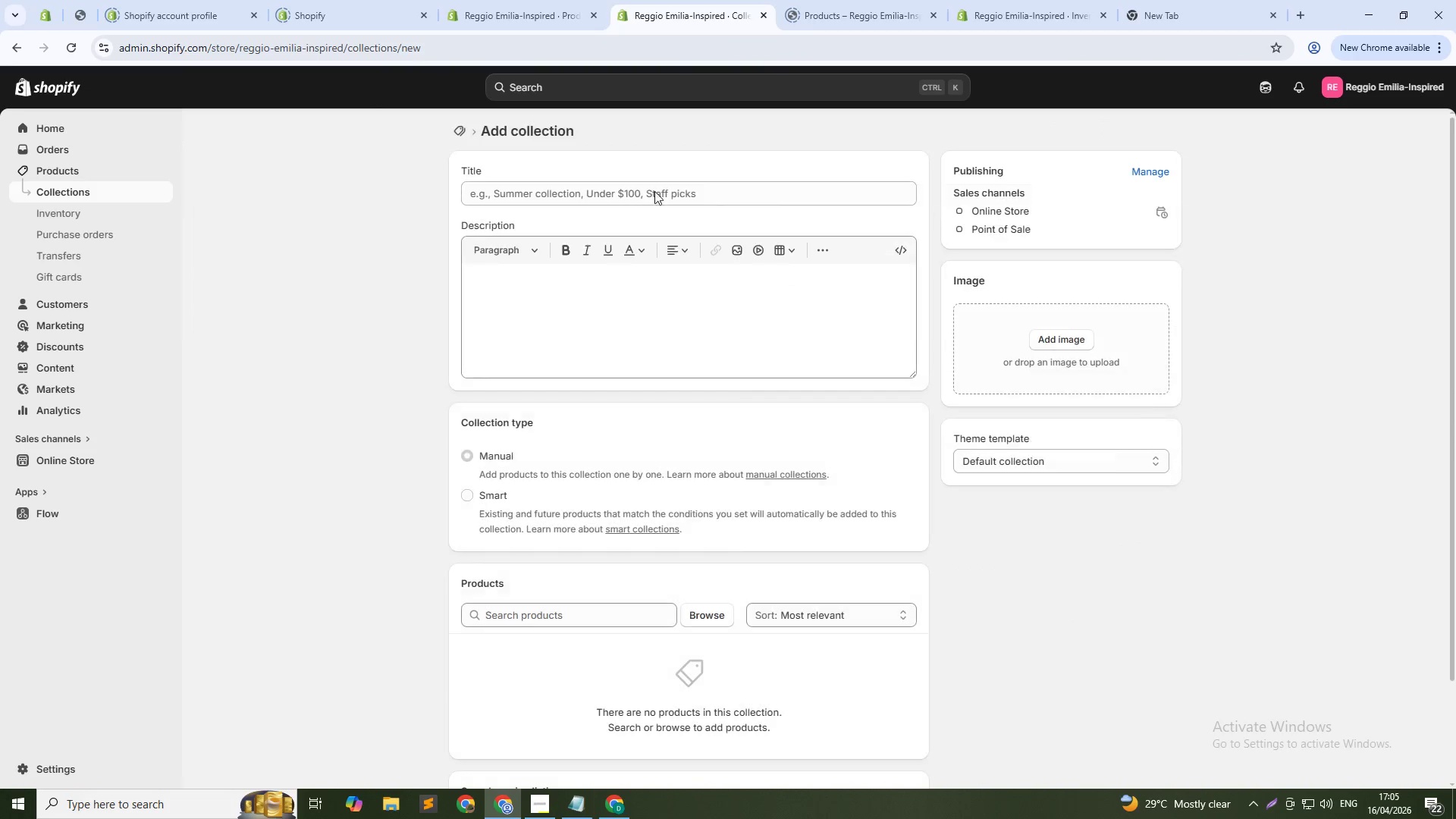 
left_click([667, 191])
 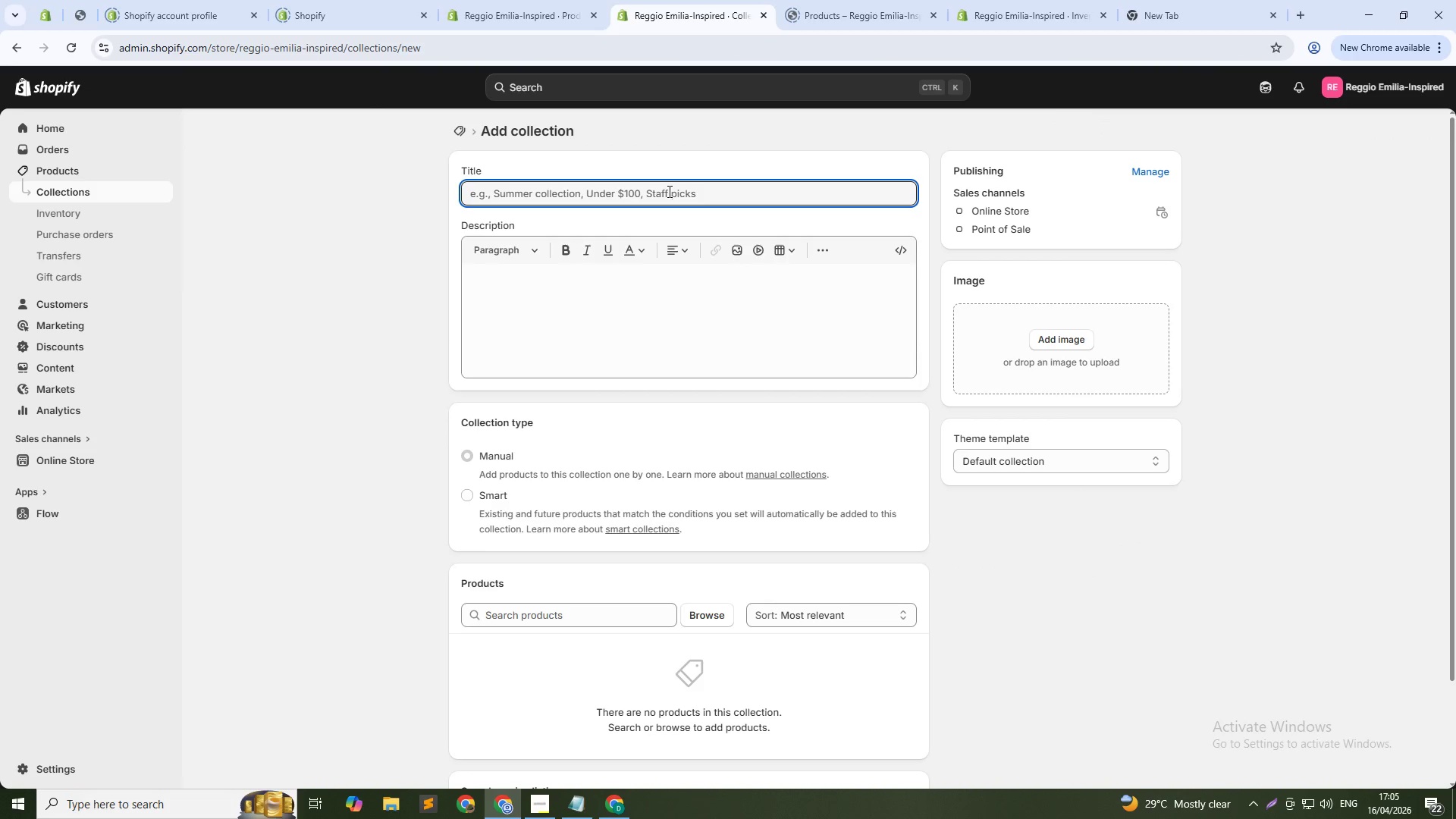 
type(Natural Textiles)
 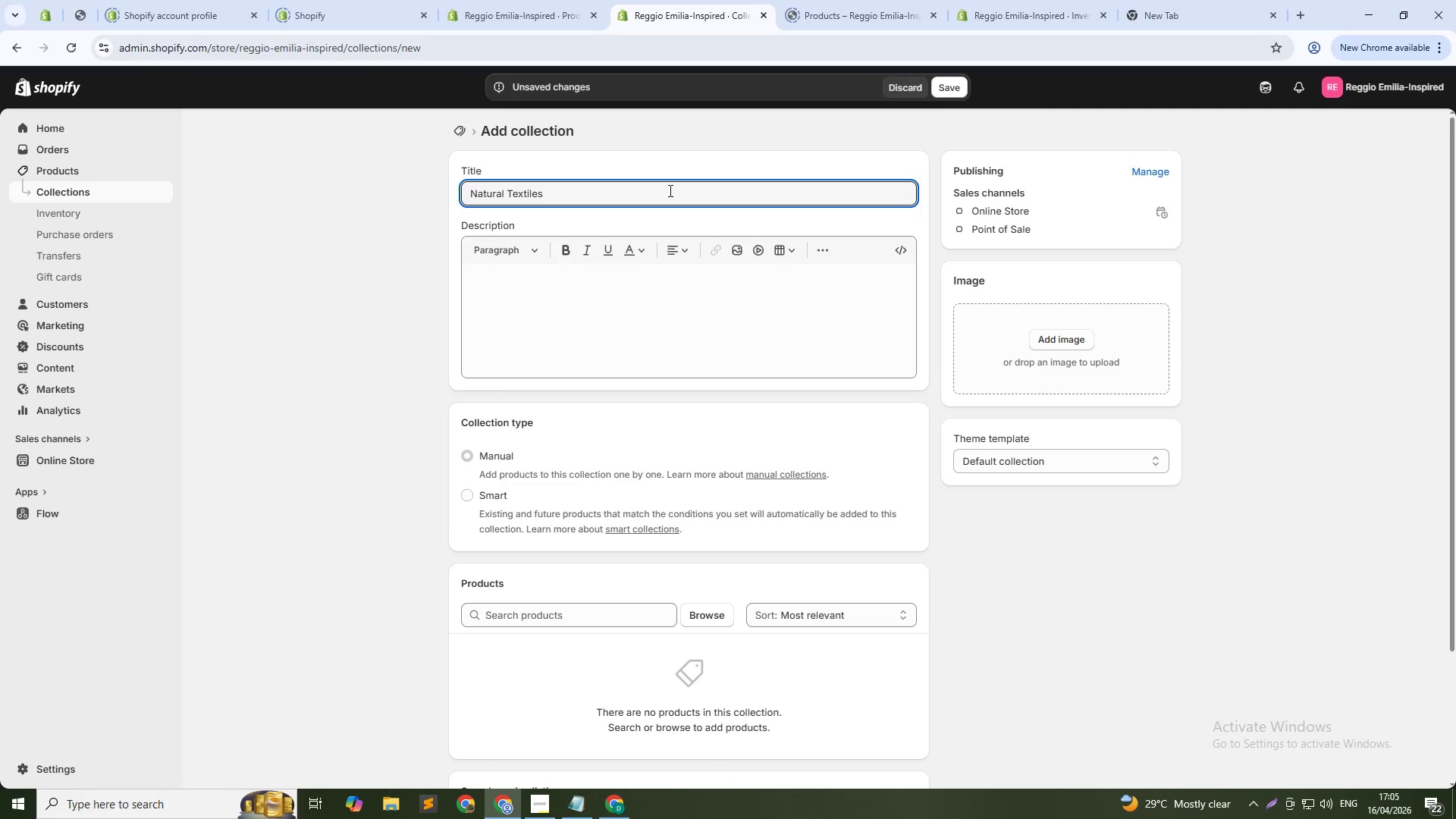 
mouse_move([705, 601])
 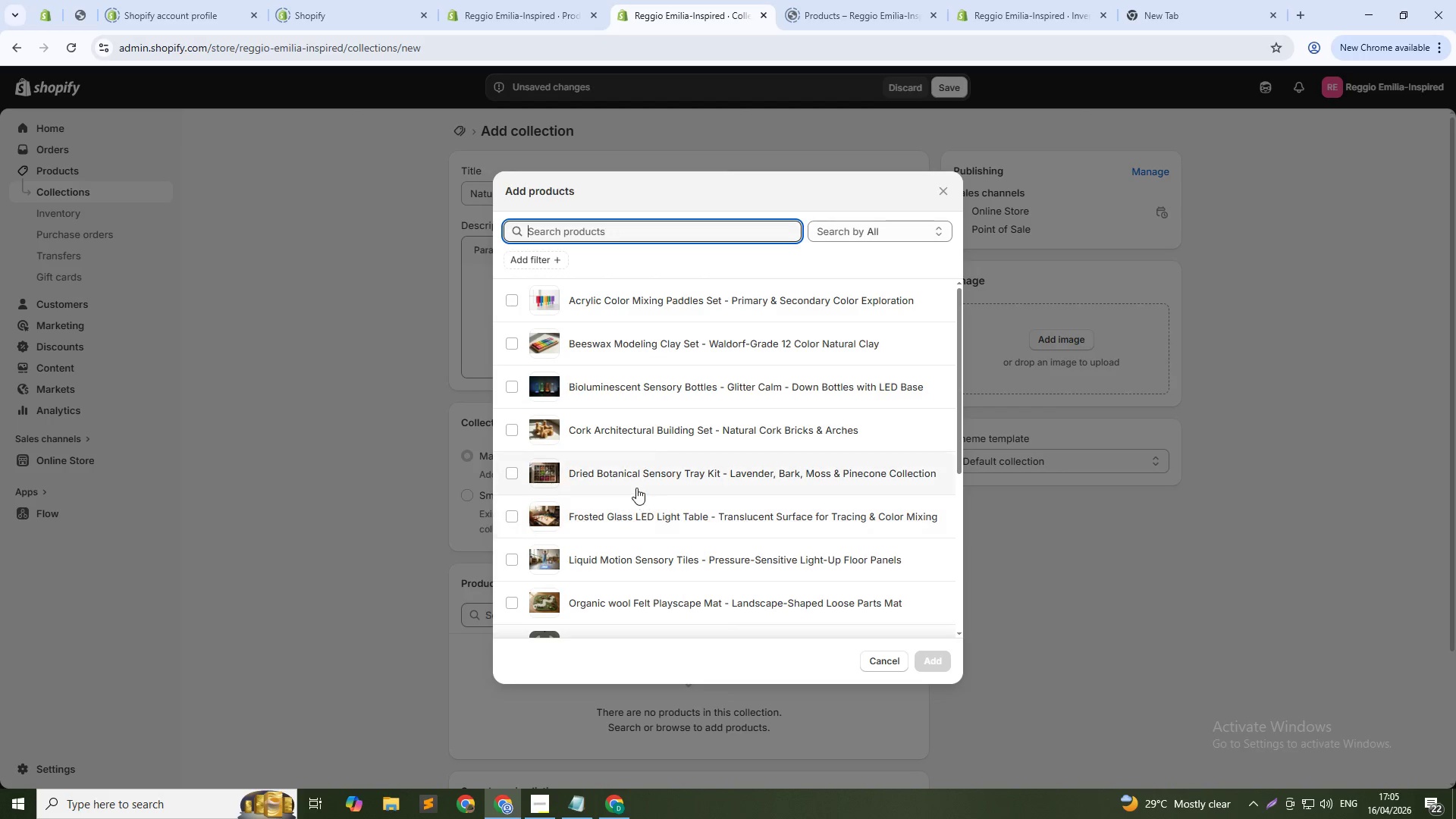 
scroll: coordinate [633, 488], scroll_direction: down, amount: 10.0
 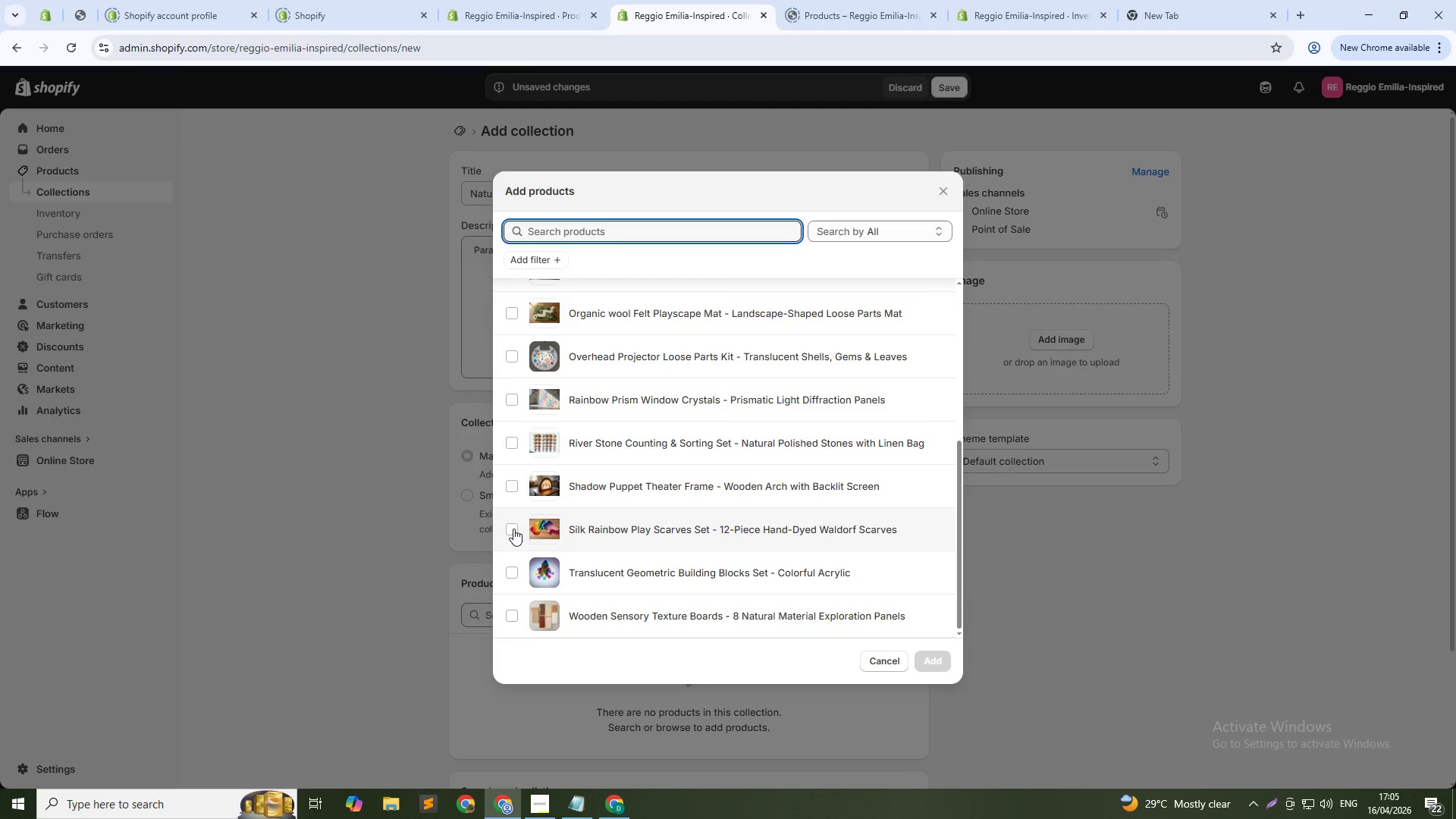 
left_click([515, 529])
 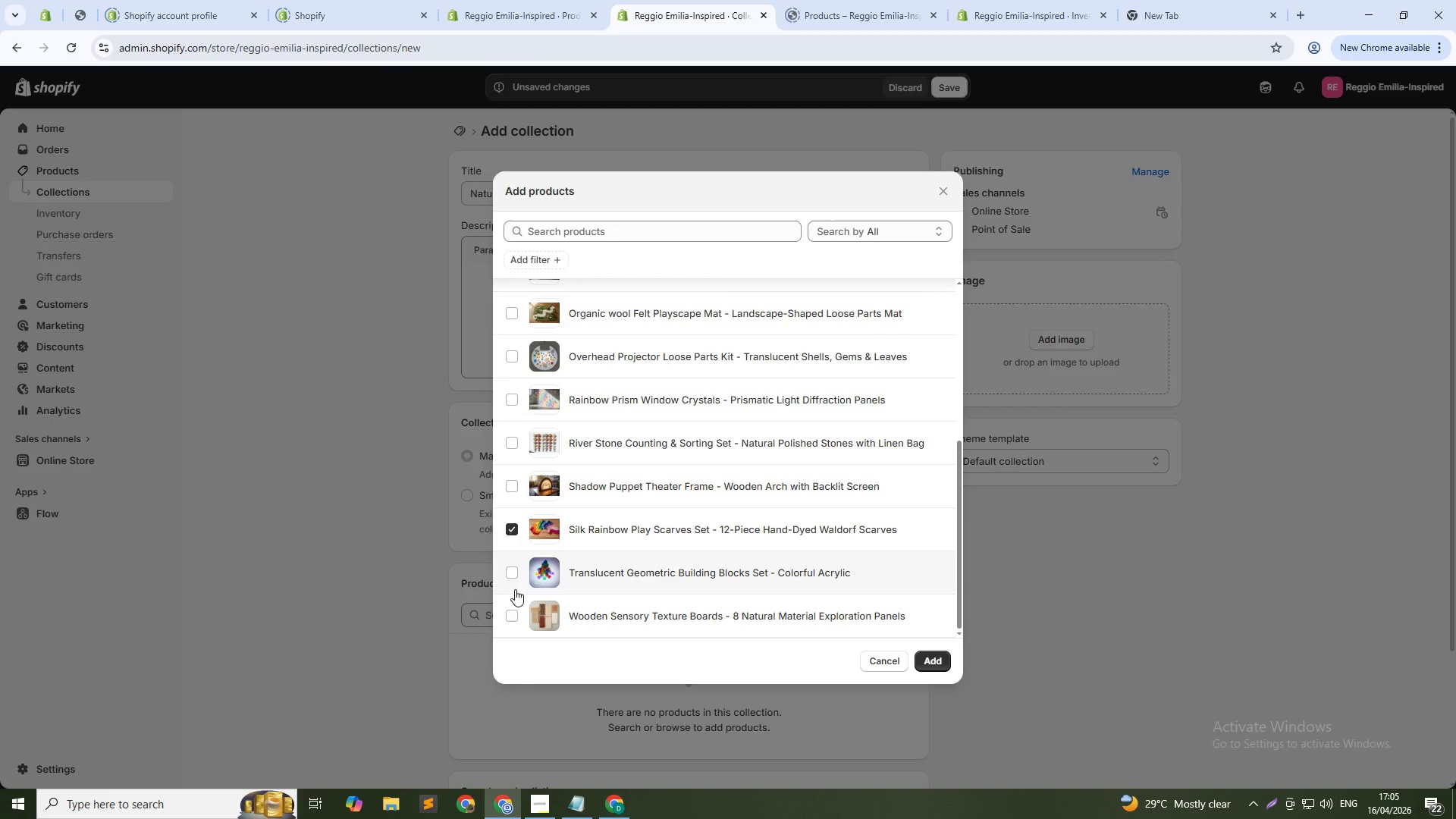 
left_click([516, 612])
 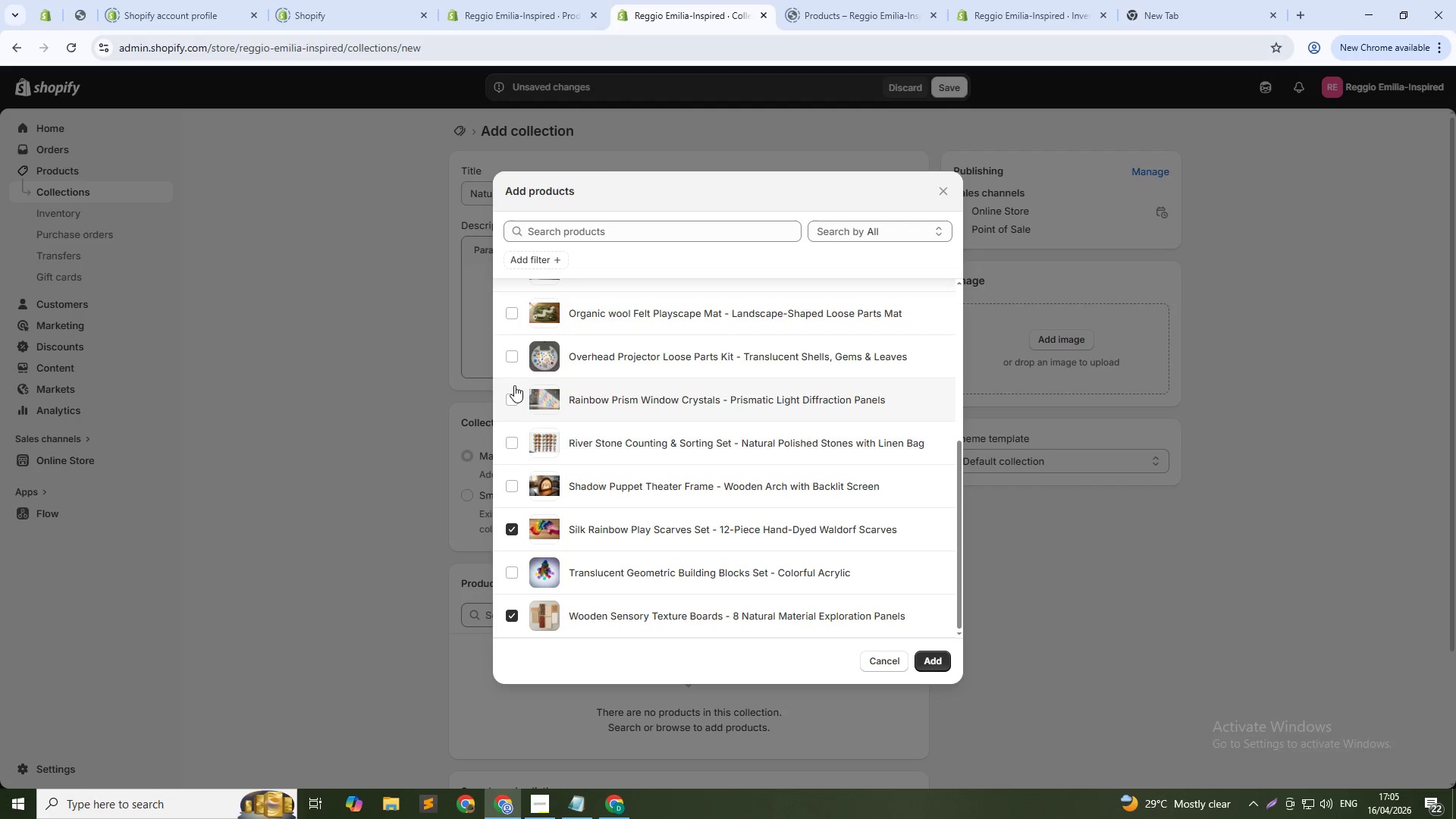 
left_click([513, 315])
 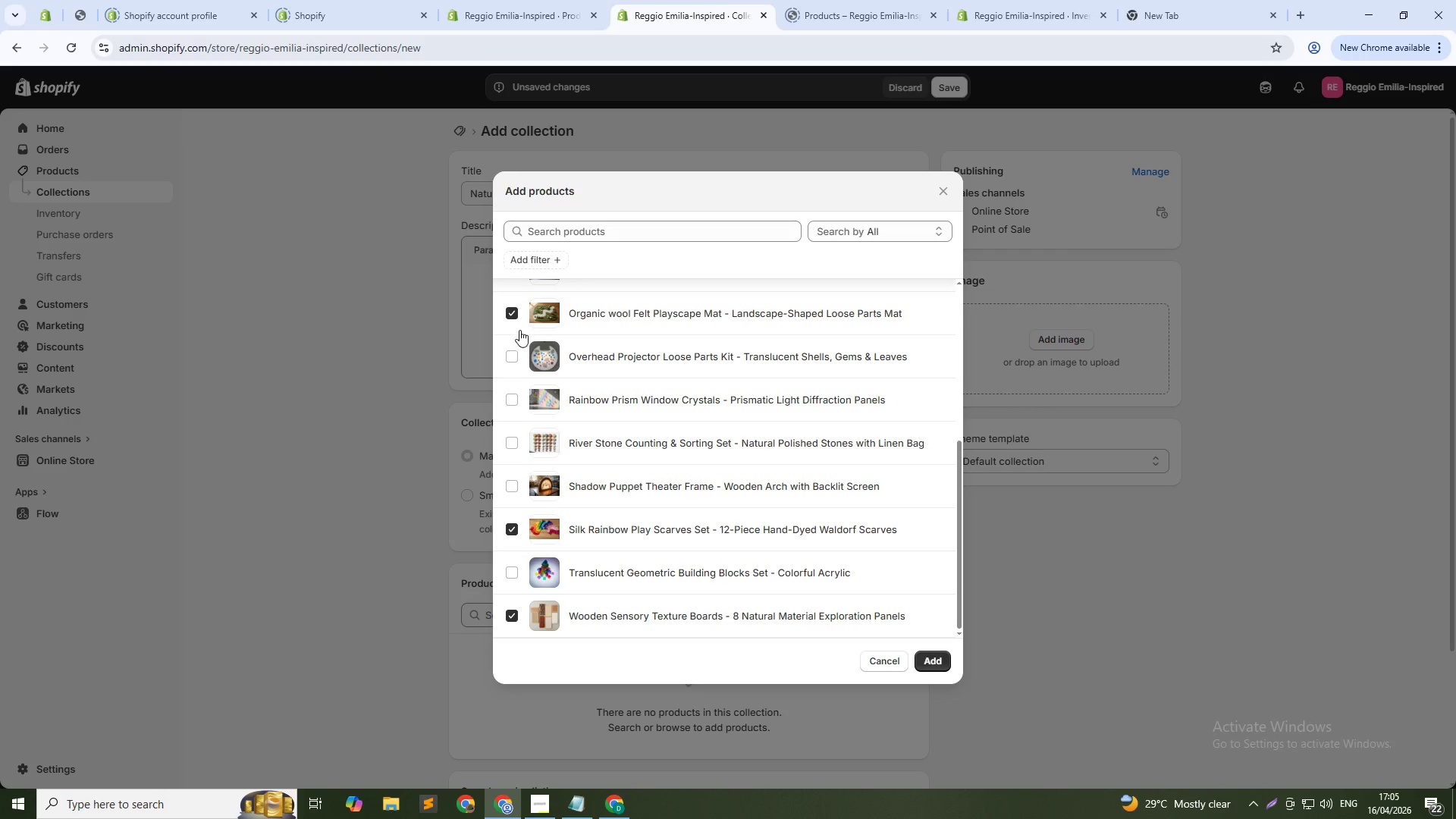 
scroll: coordinate [521, 347], scroll_direction: up, amount: 5.0
 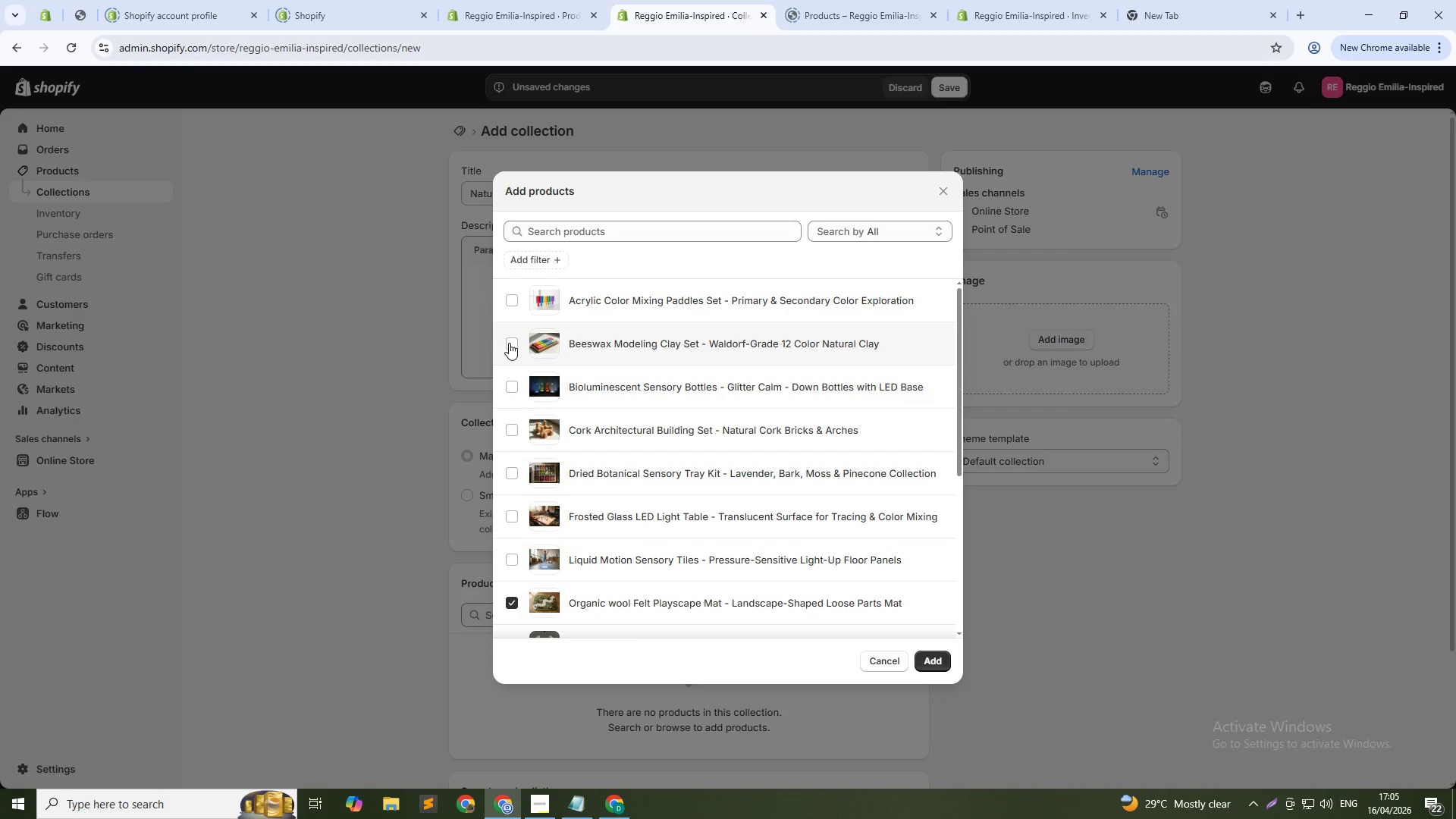 
left_click([510, 343])
 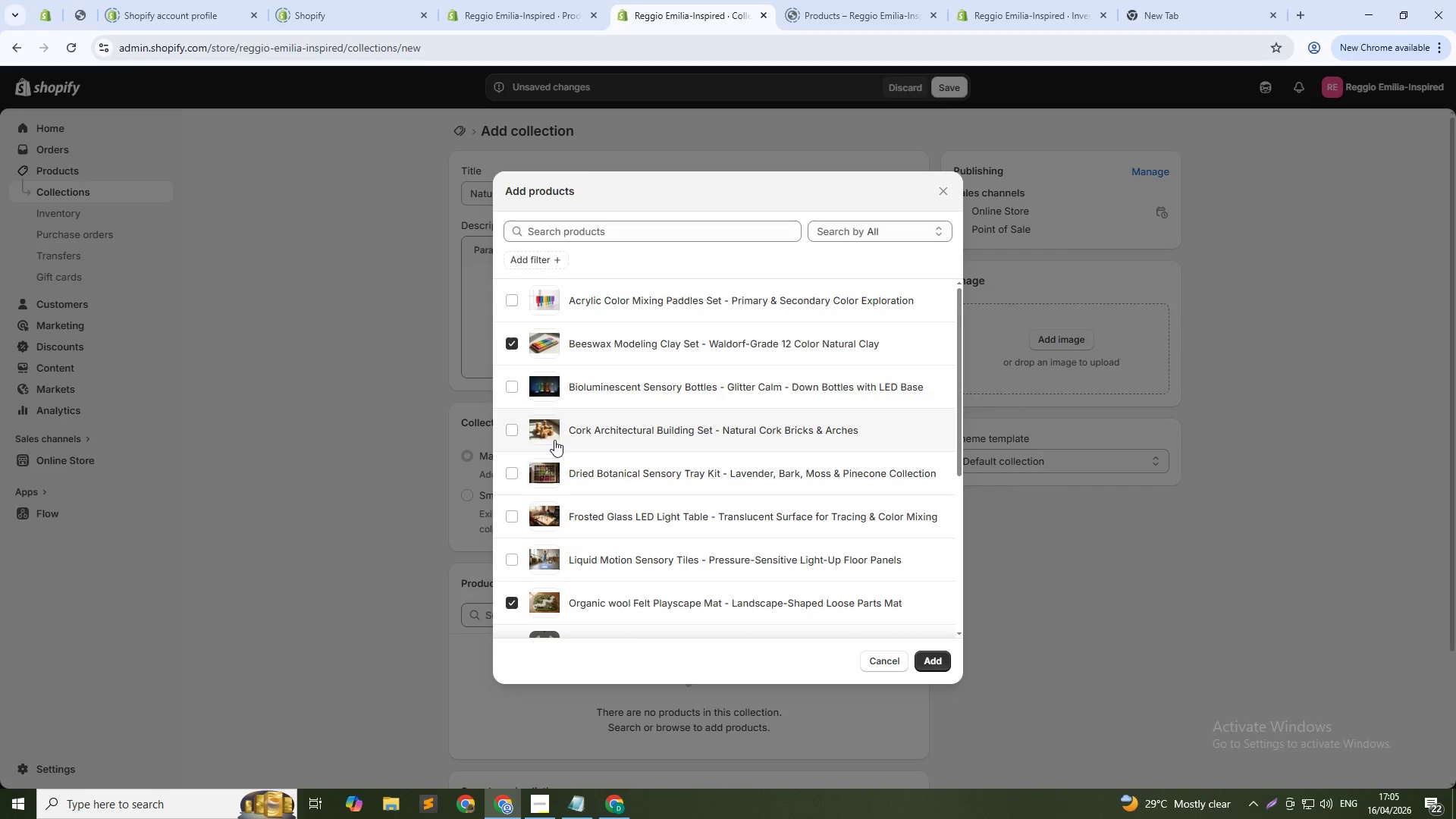 
left_click([511, 471])
 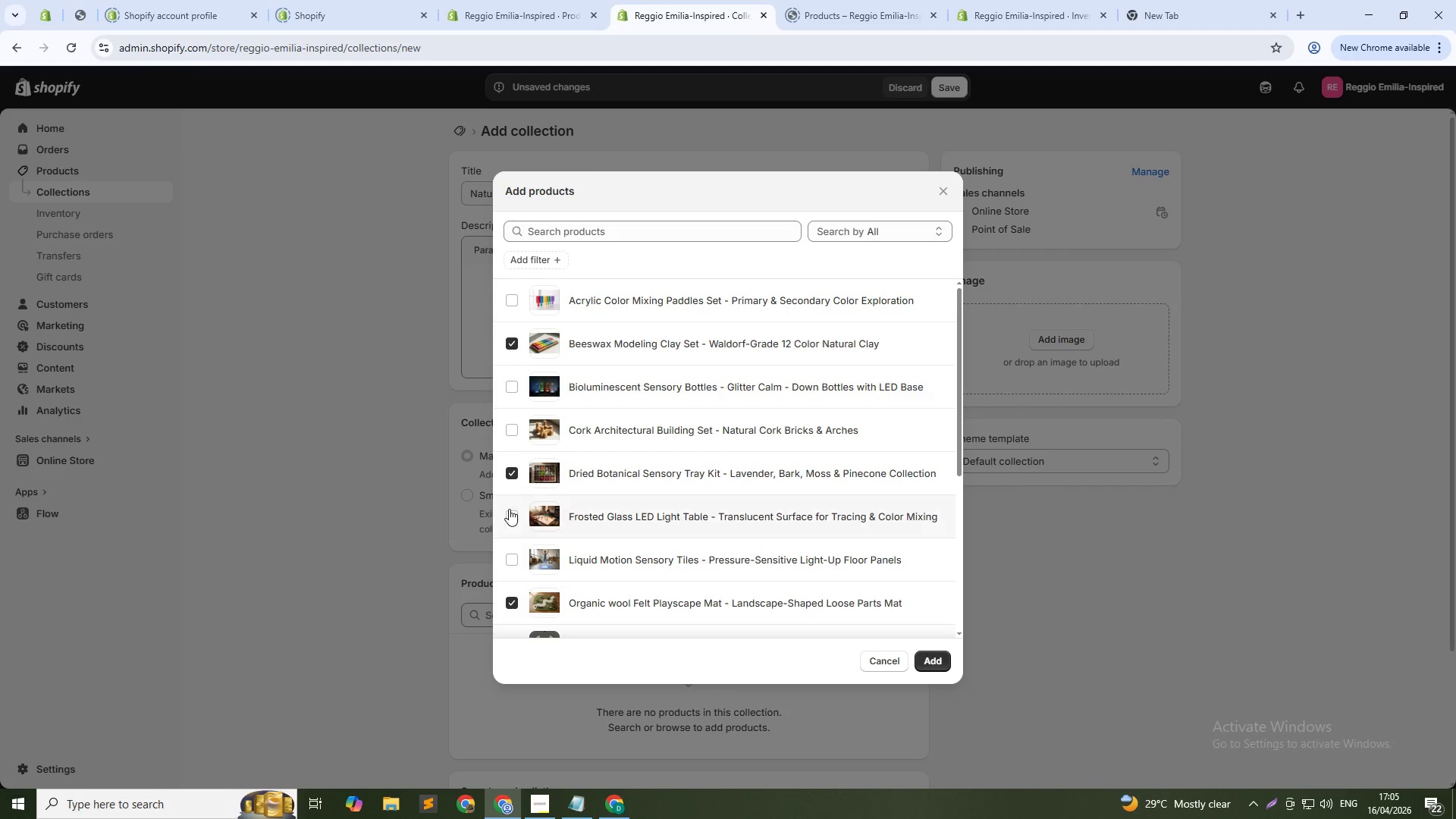 
scroll: coordinate [515, 541], scroll_direction: down, amount: 5.0
 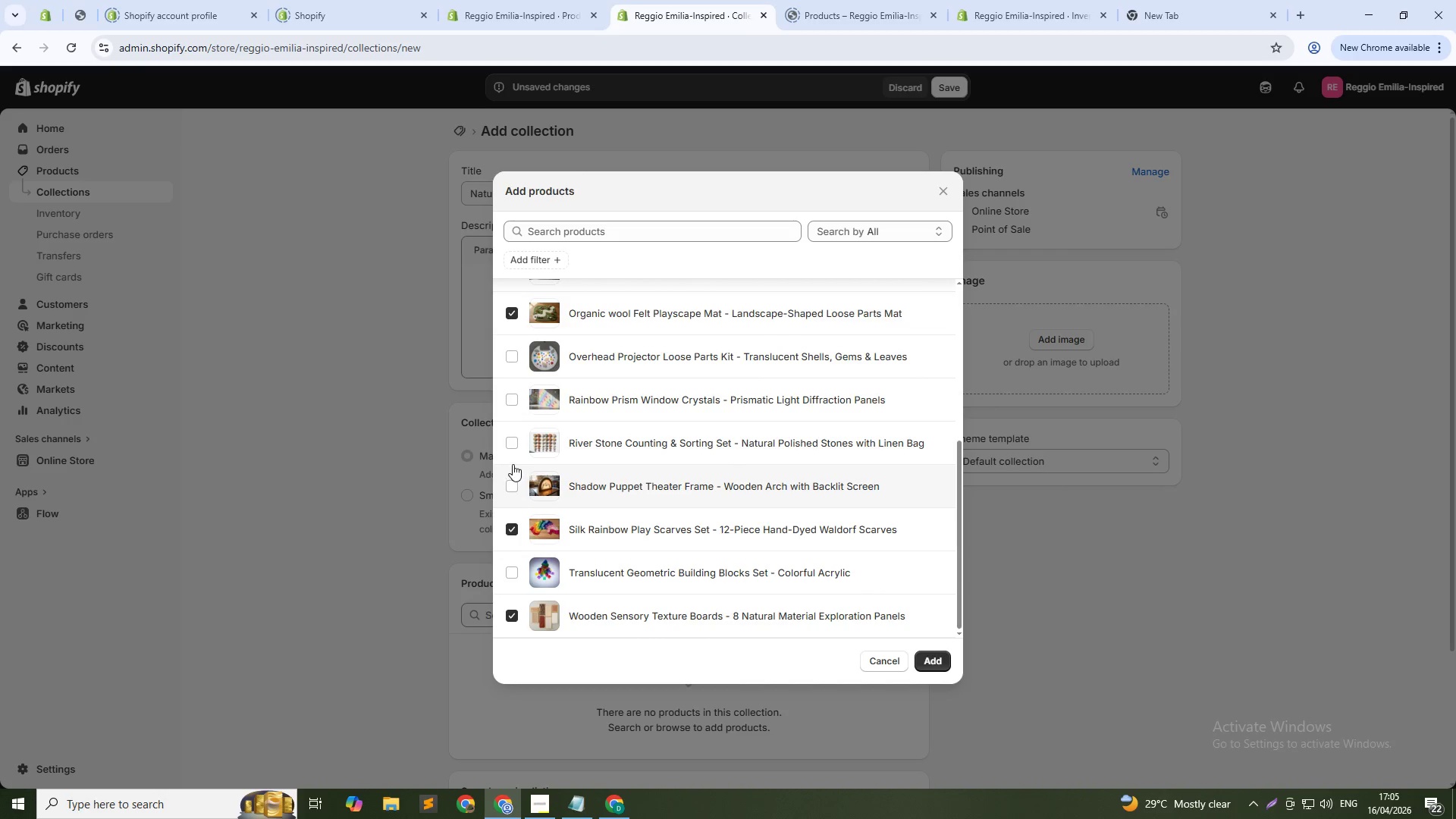 
left_click([507, 444])
 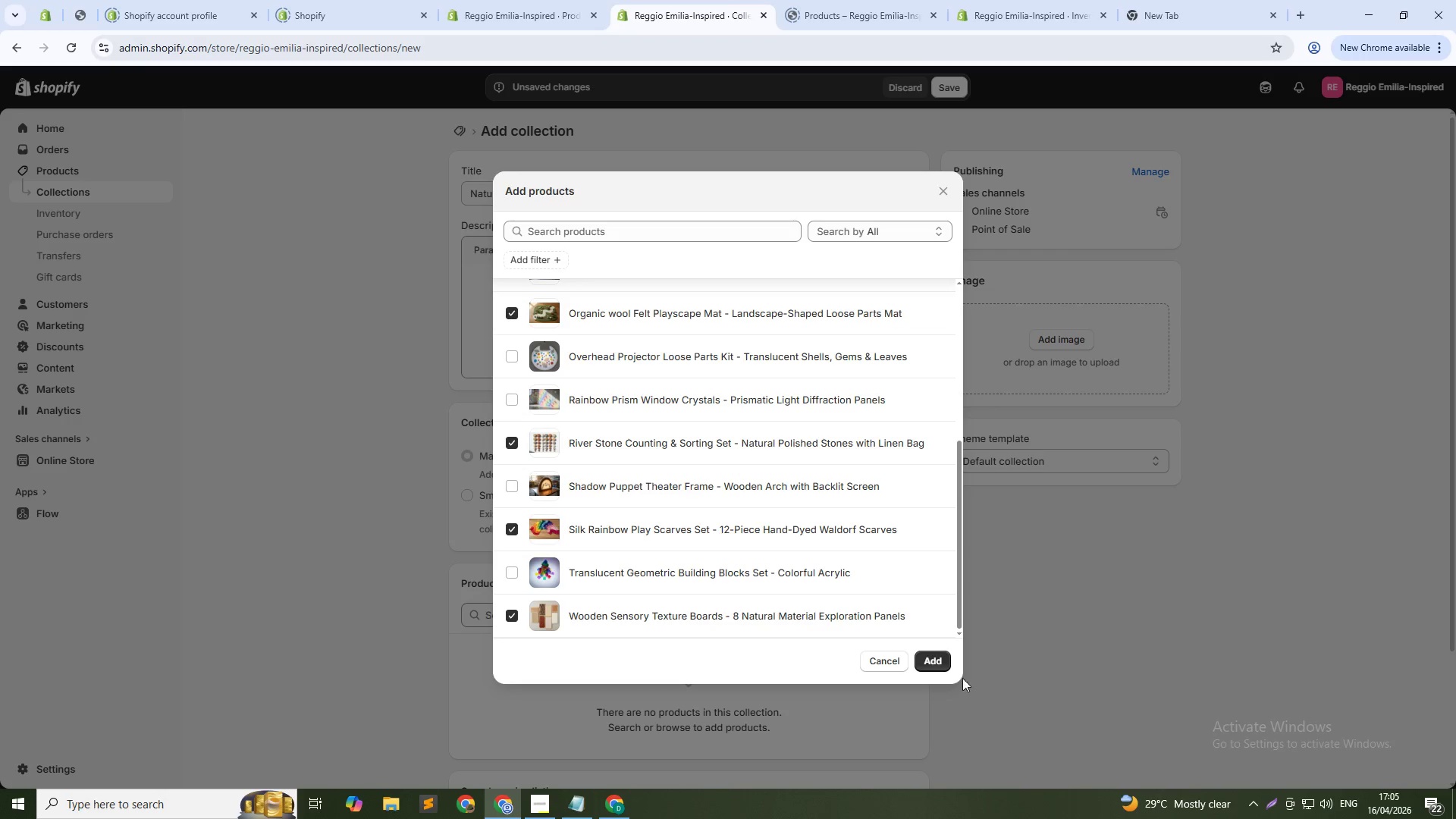 
left_click([930, 657])
 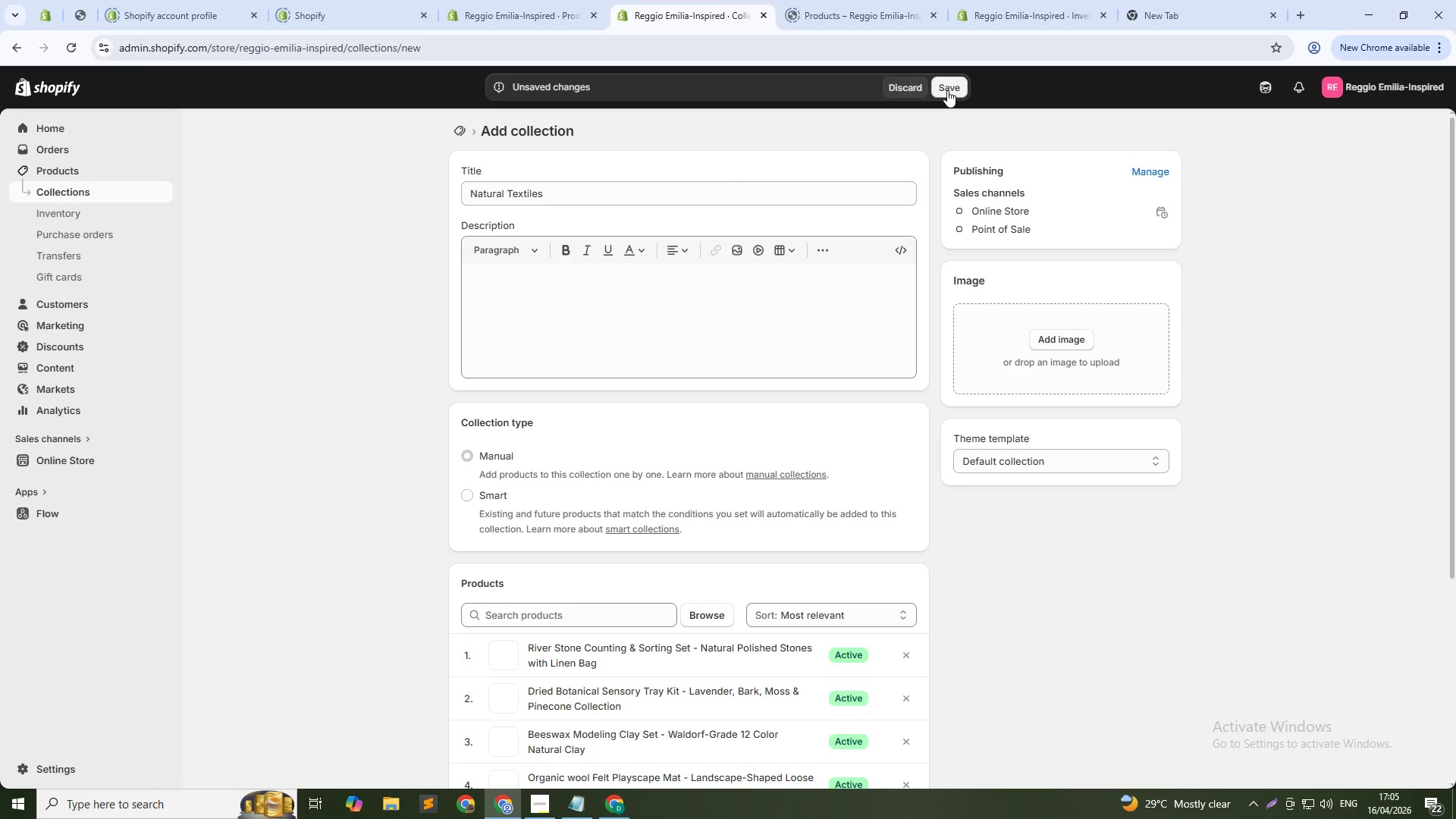 
left_click([947, 90])
 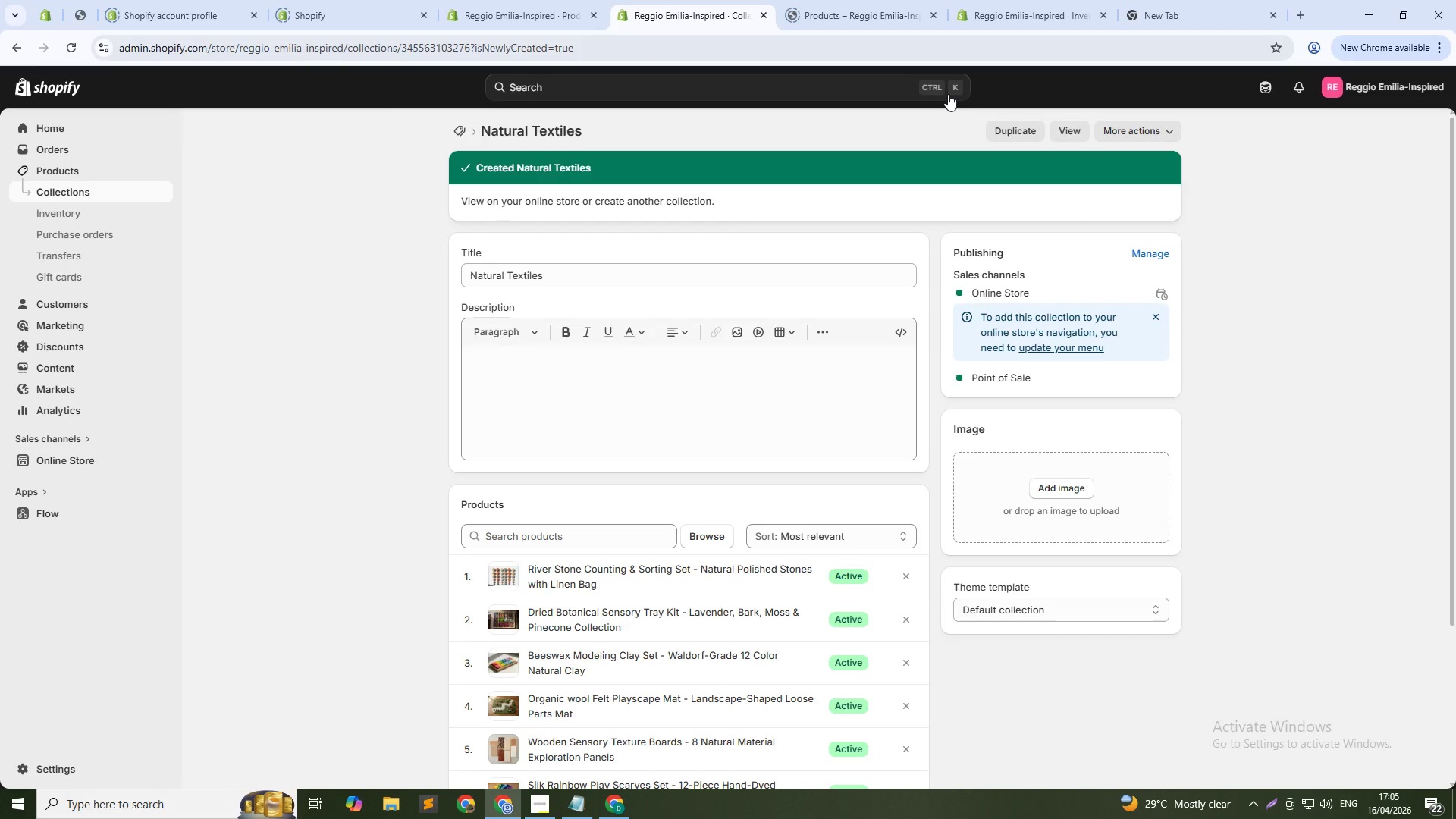 
wait(7.12)
 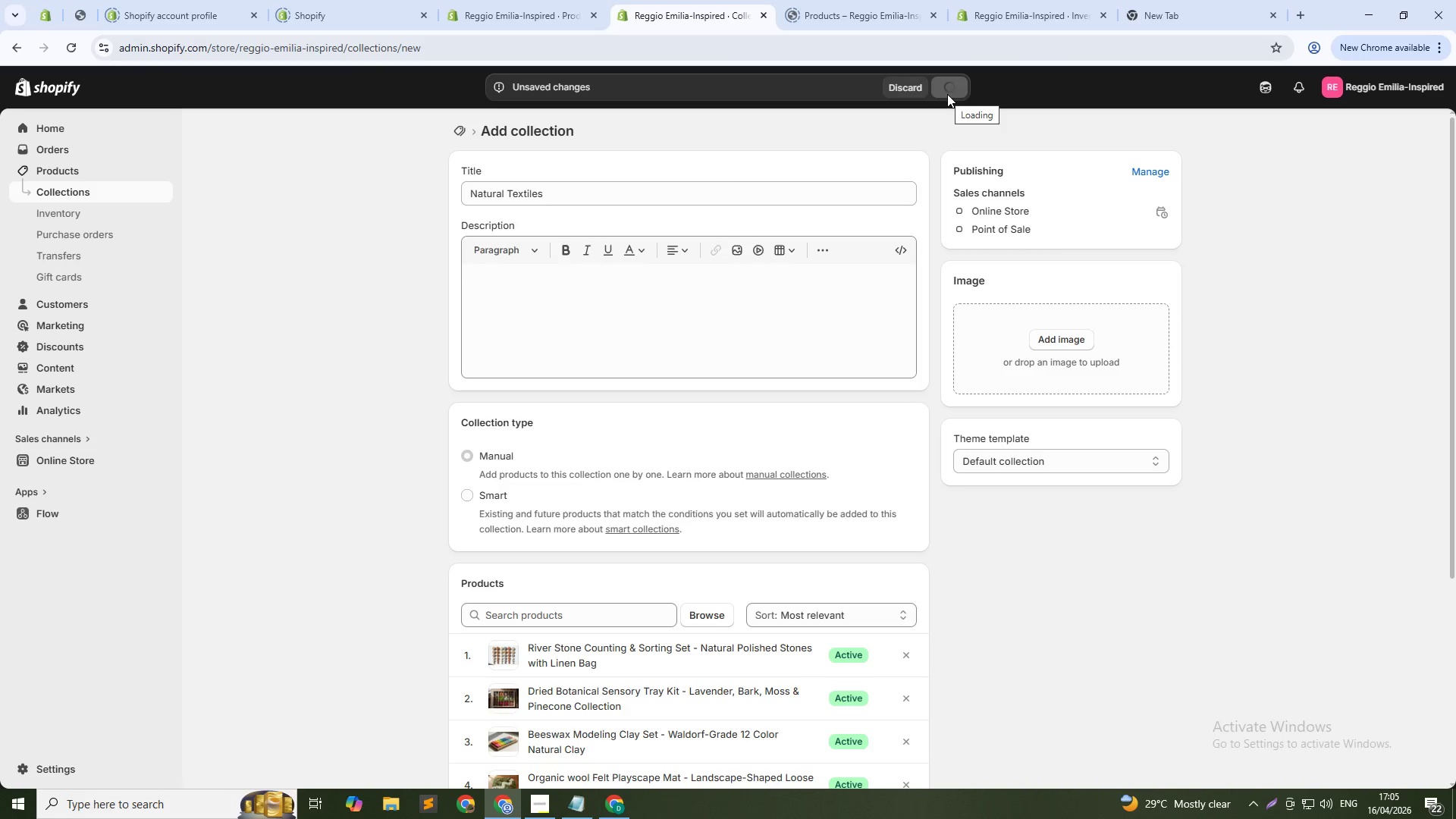 
left_click([548, 0])
 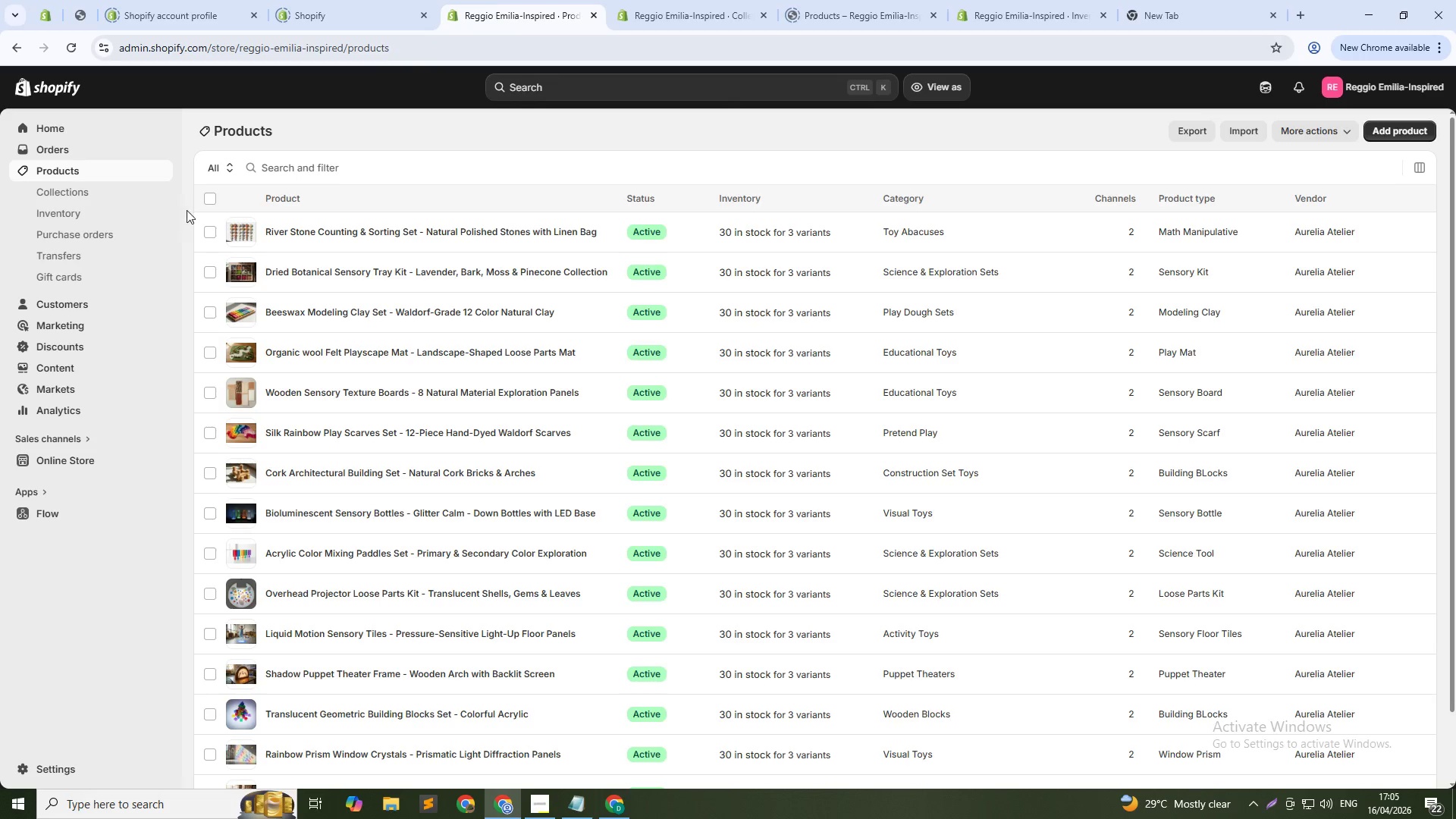 
left_click([215, 204])
 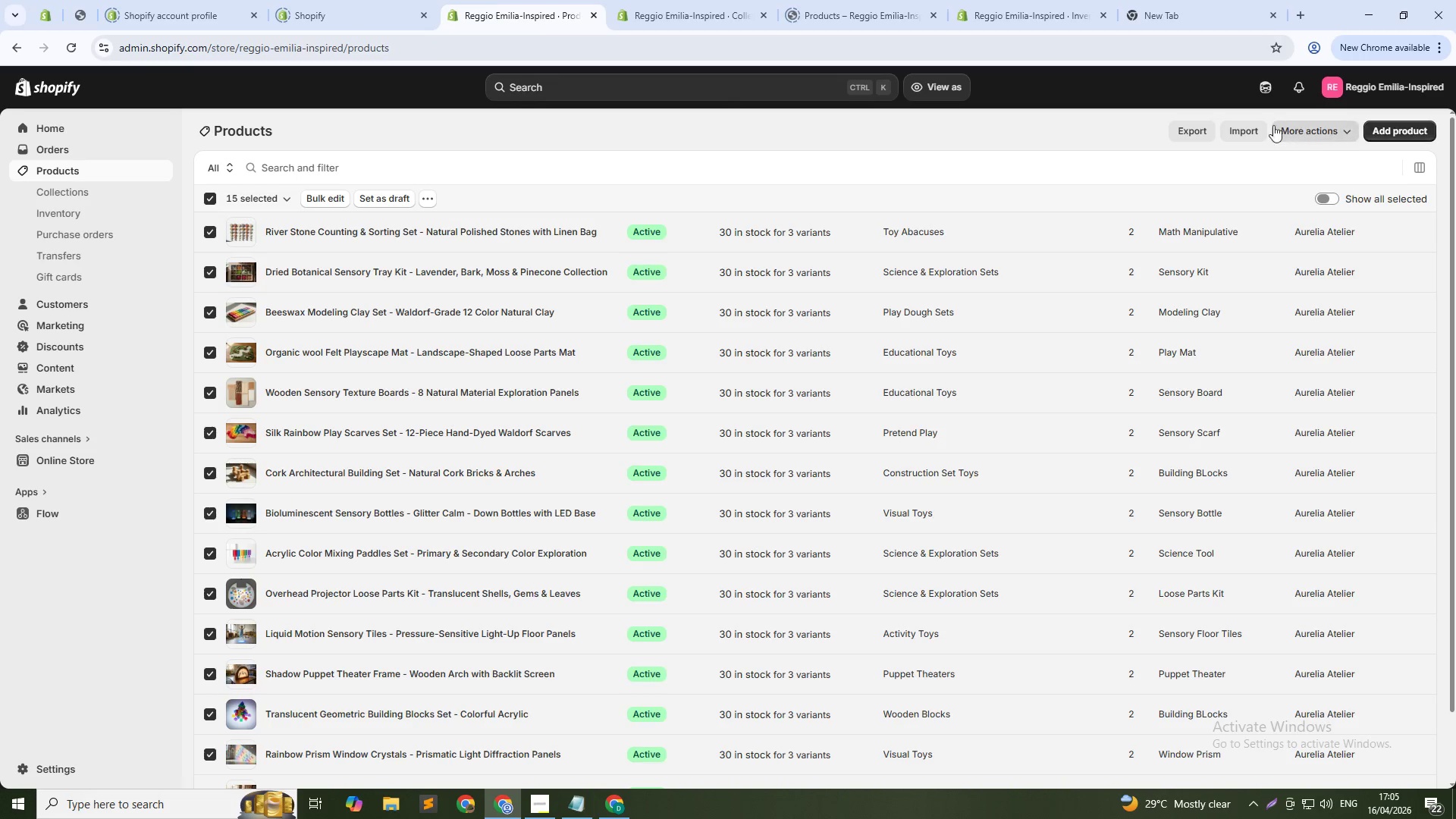 
left_click([1207, 128])
 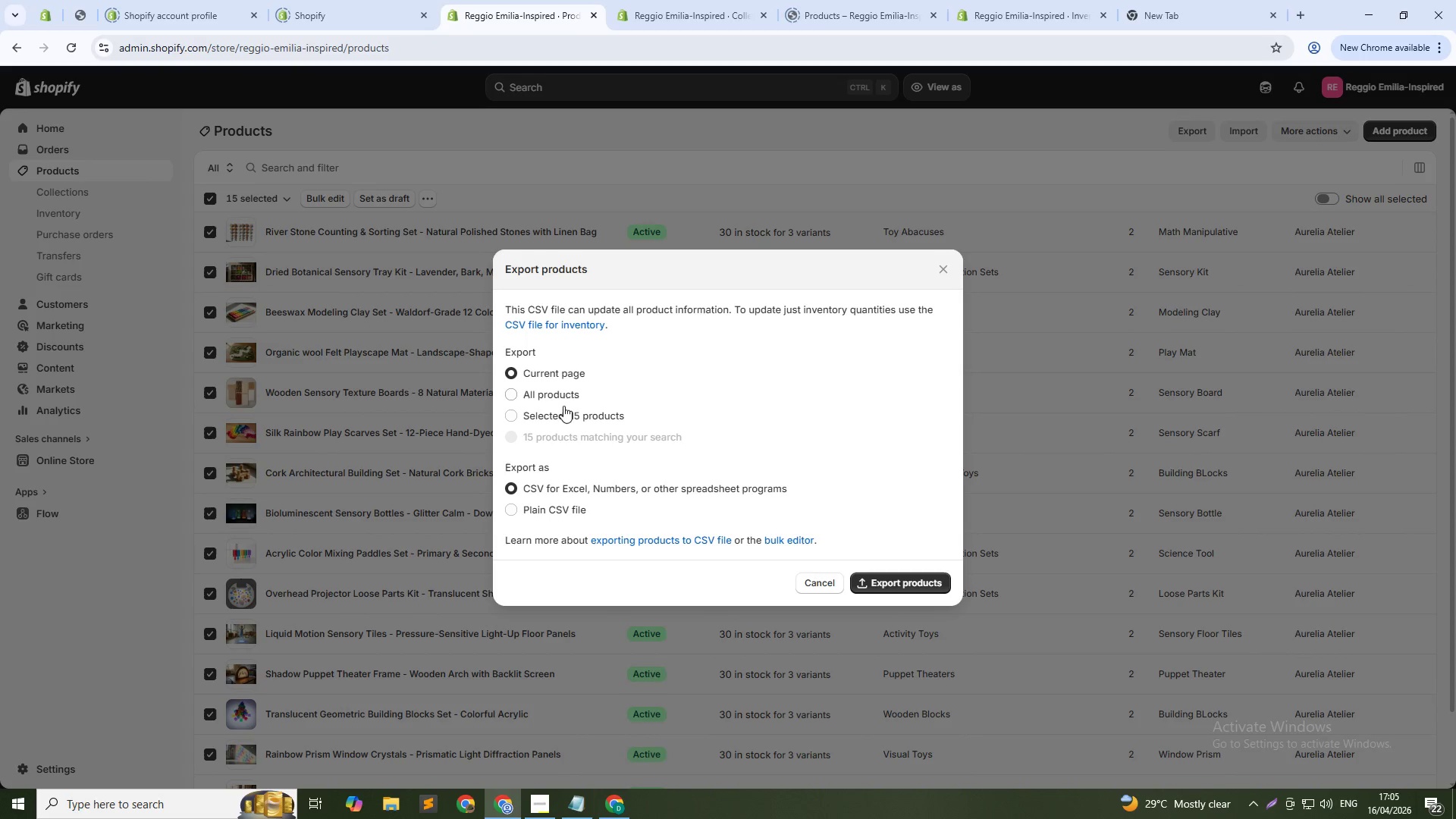 
left_click([562, 412])
 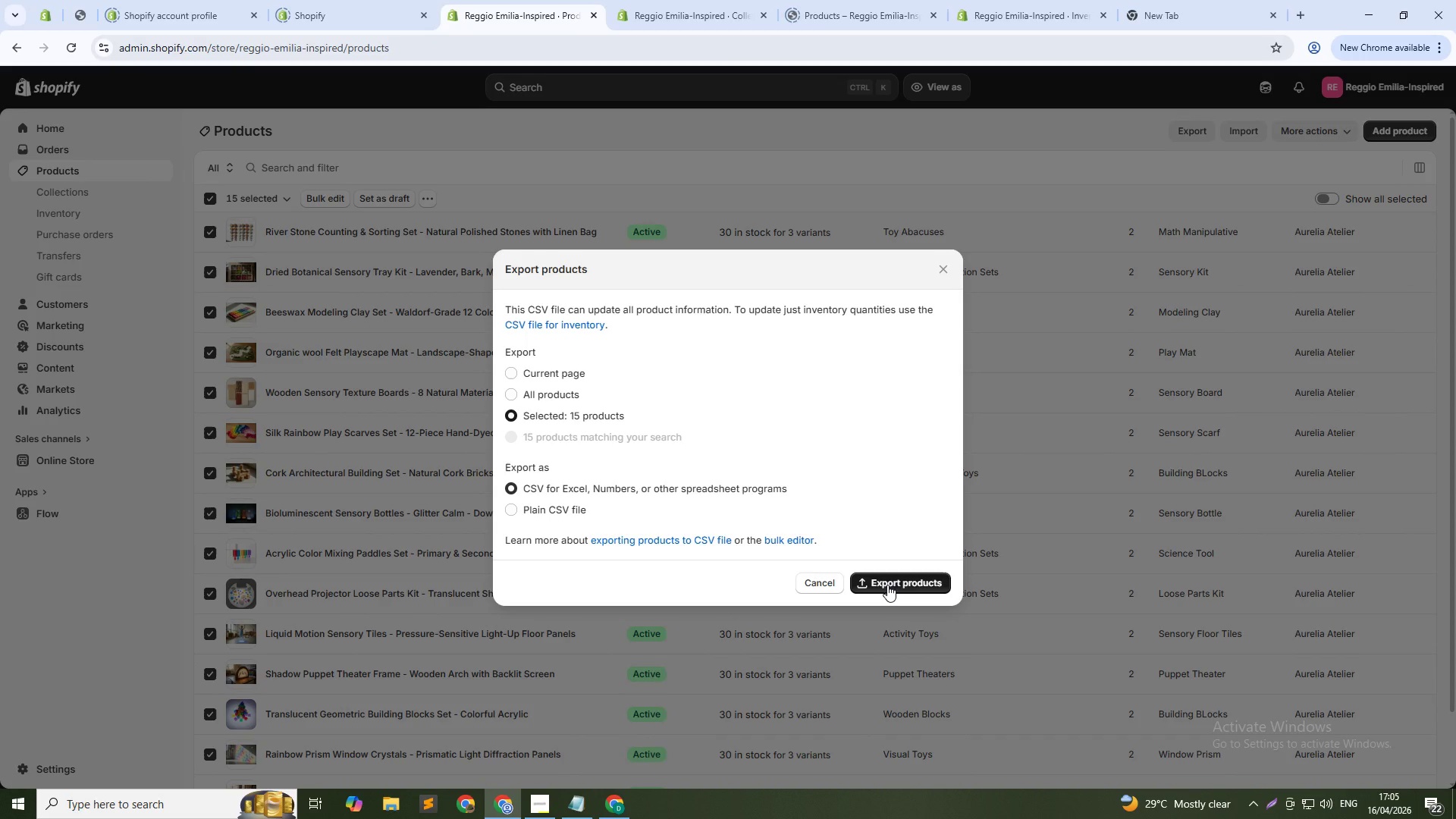 
left_click([887, 585])
 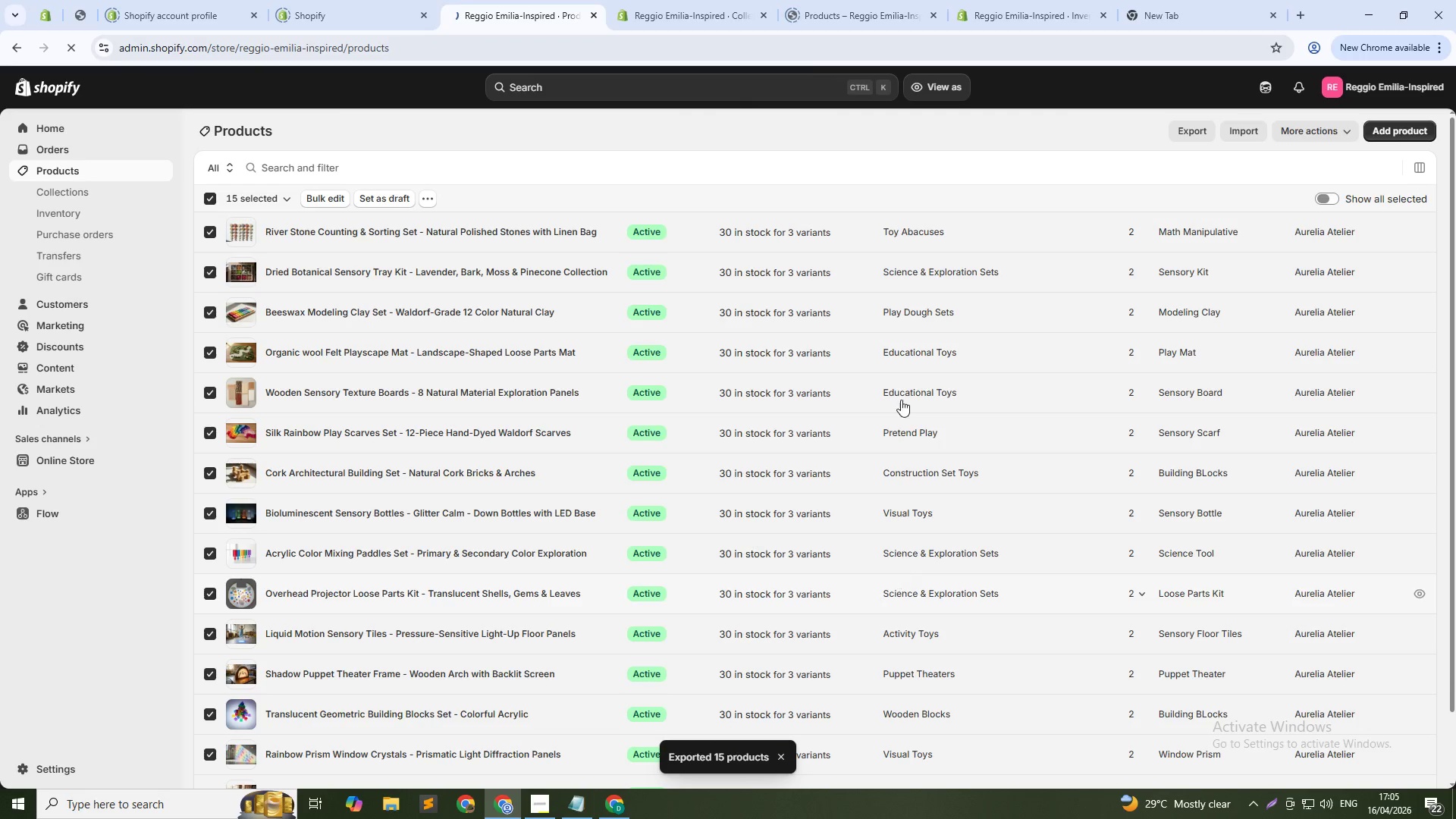 
key(Alt+Tab)